 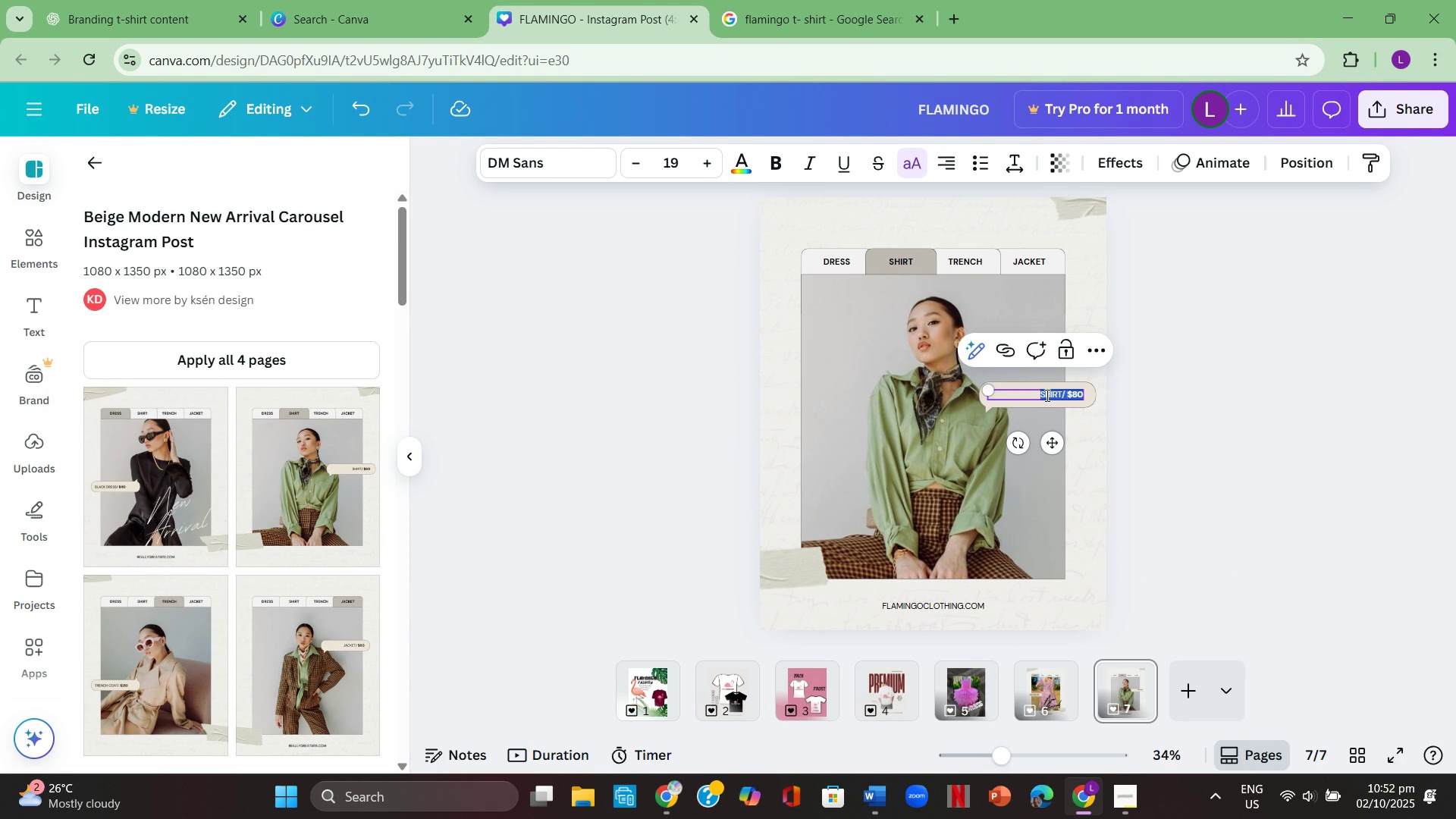 
left_click([564, 160])
 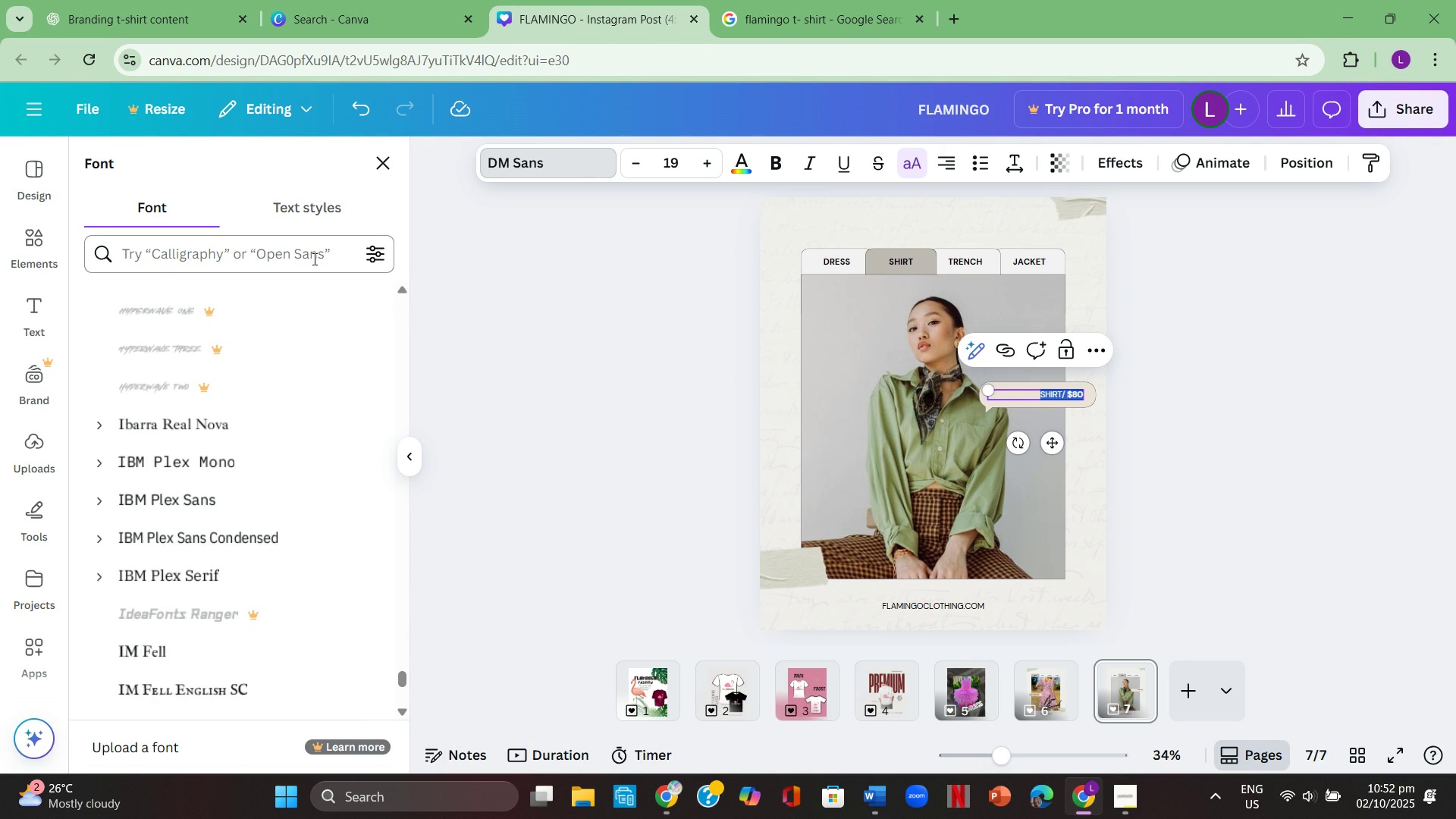 
left_click([313, 259])
 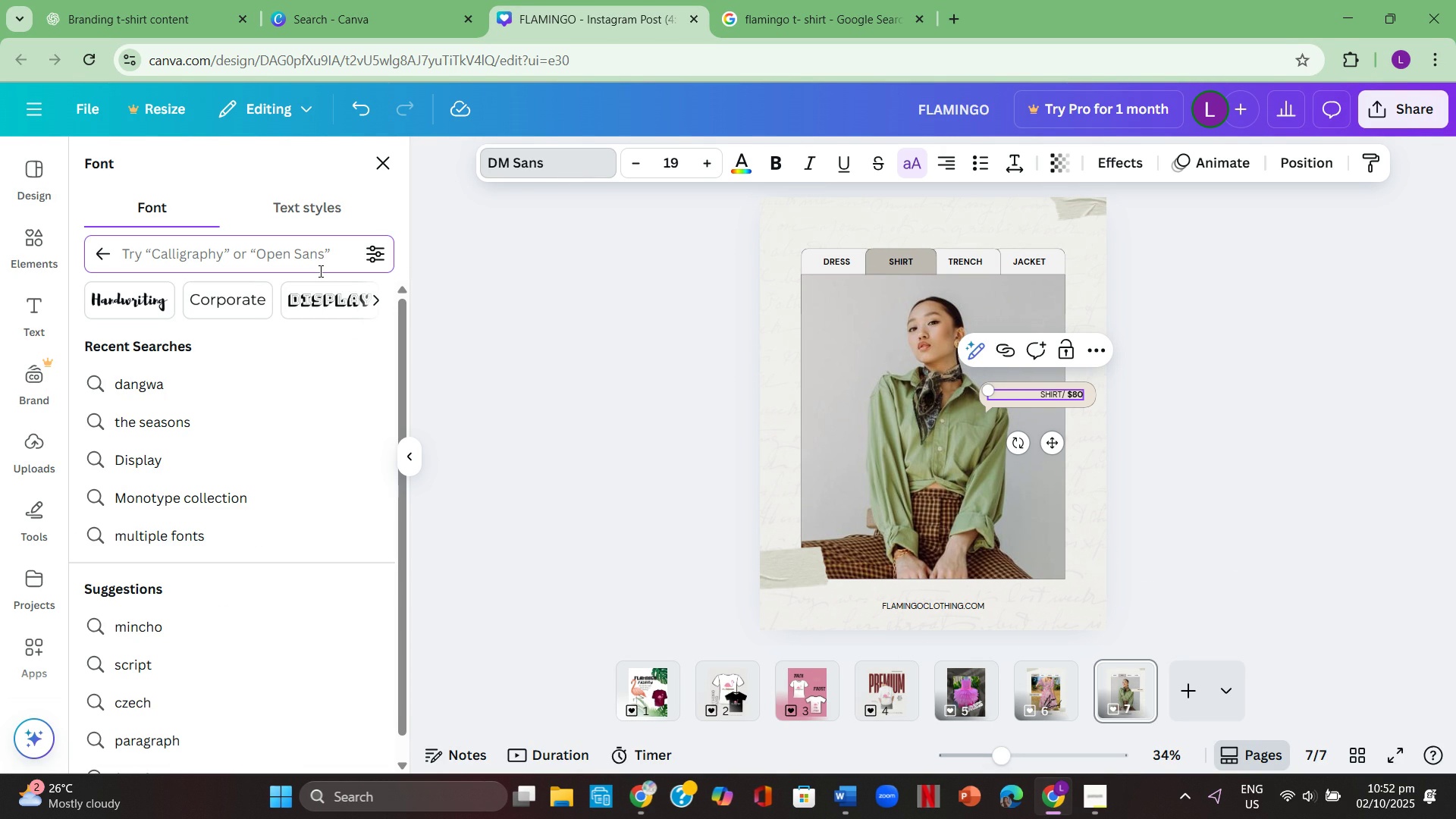 
type(ib)
 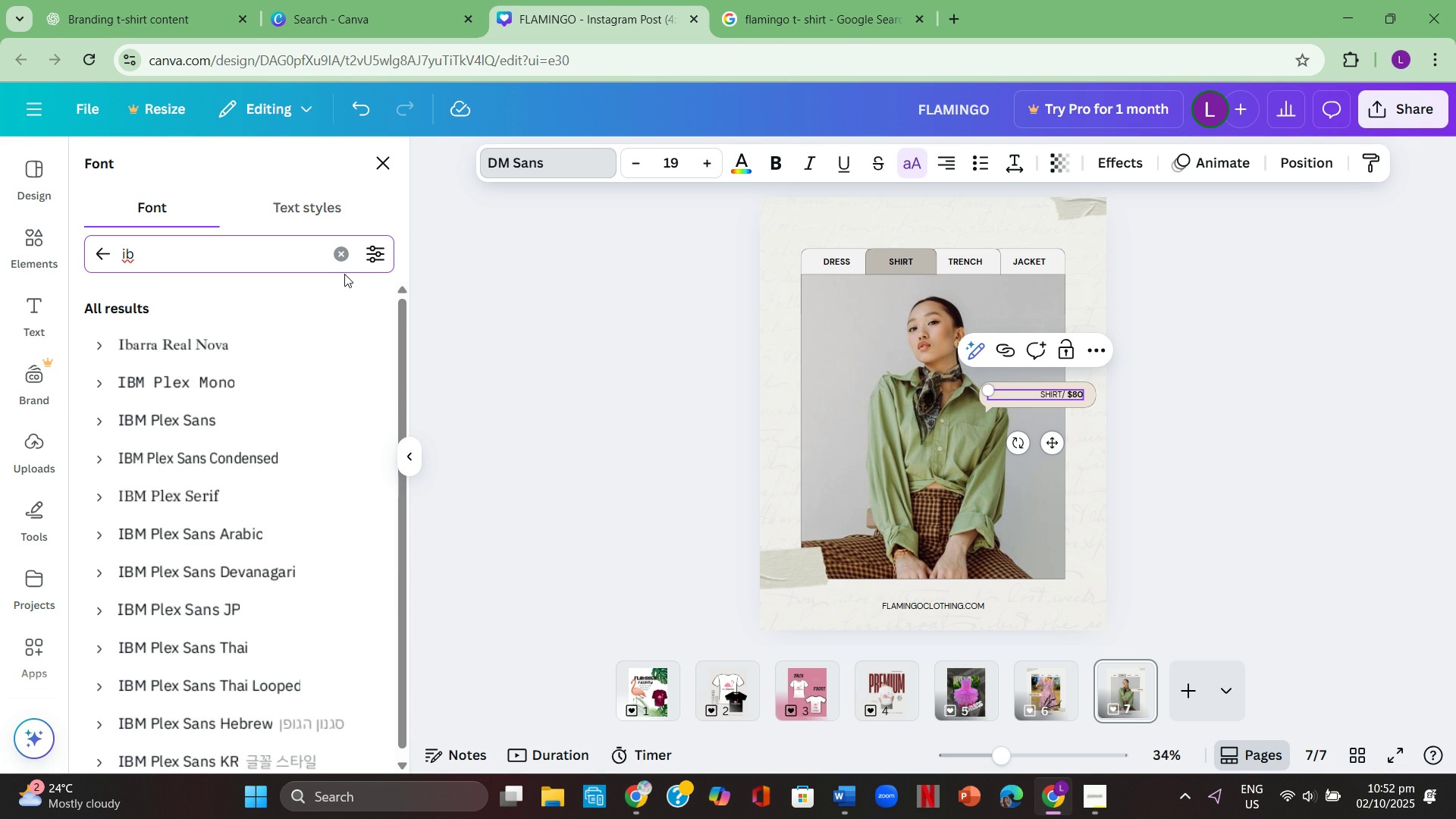 
wait(5.08)
 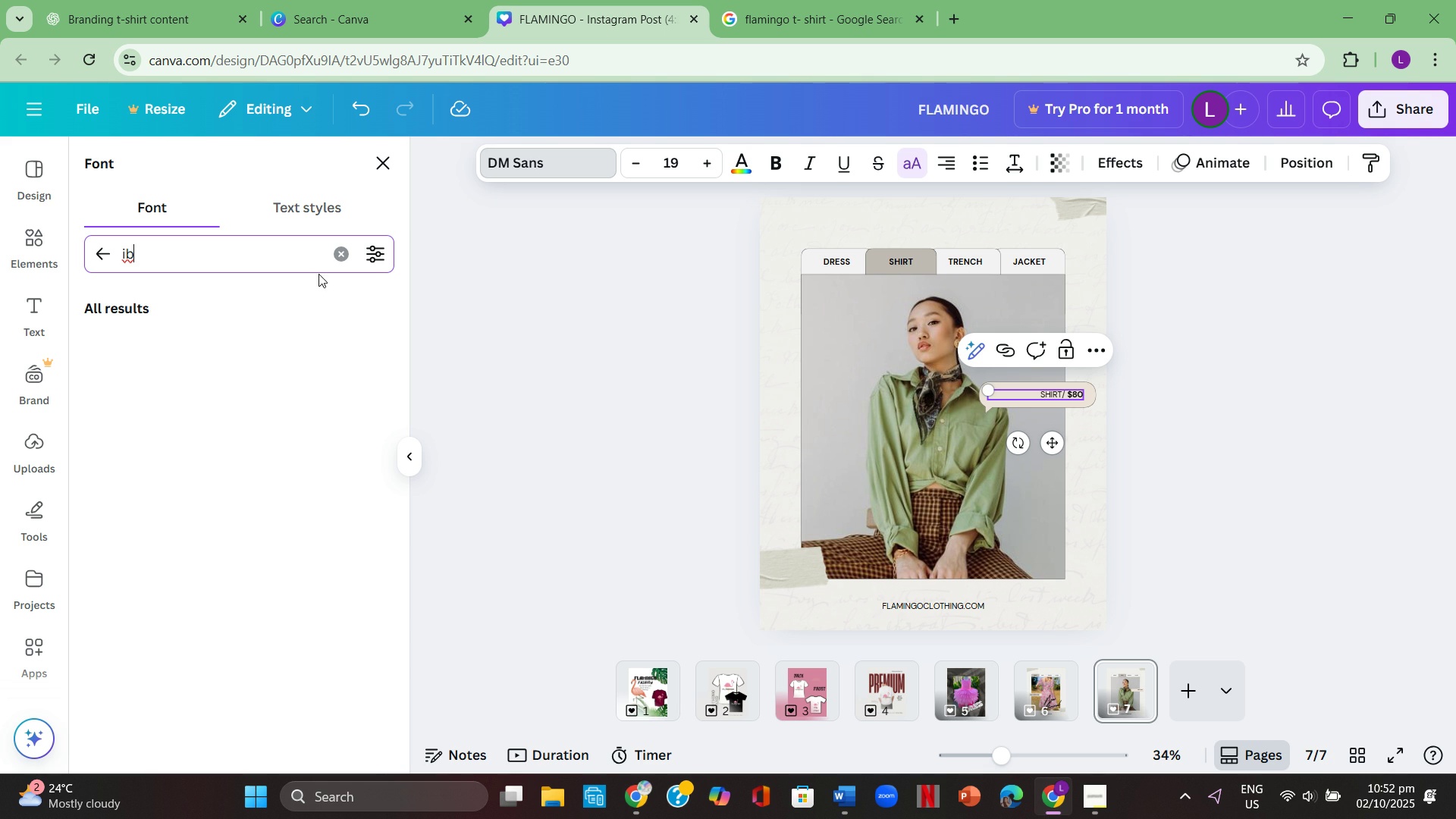 
left_click([284, 383])
 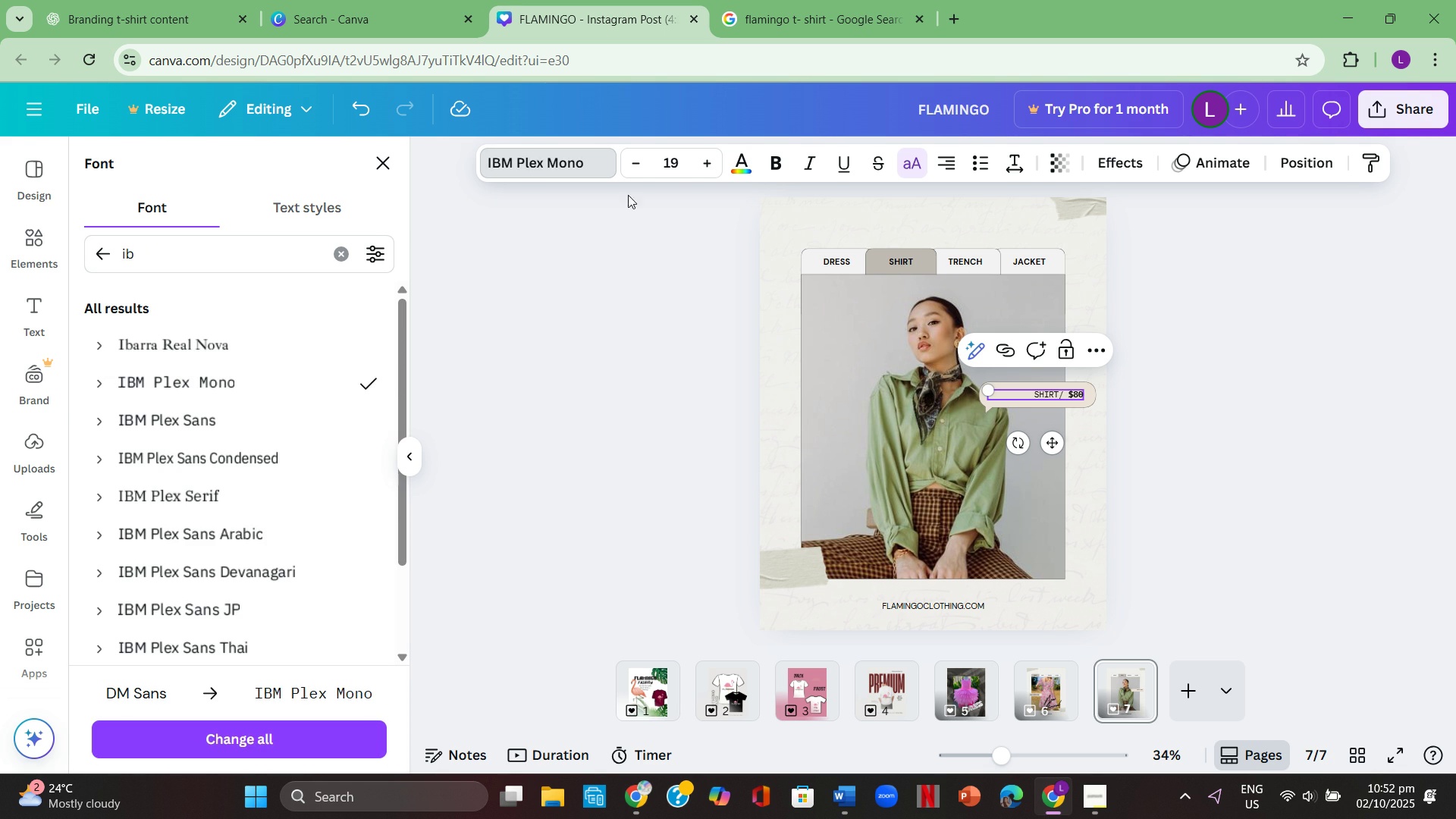 
double_click([708, 163])
 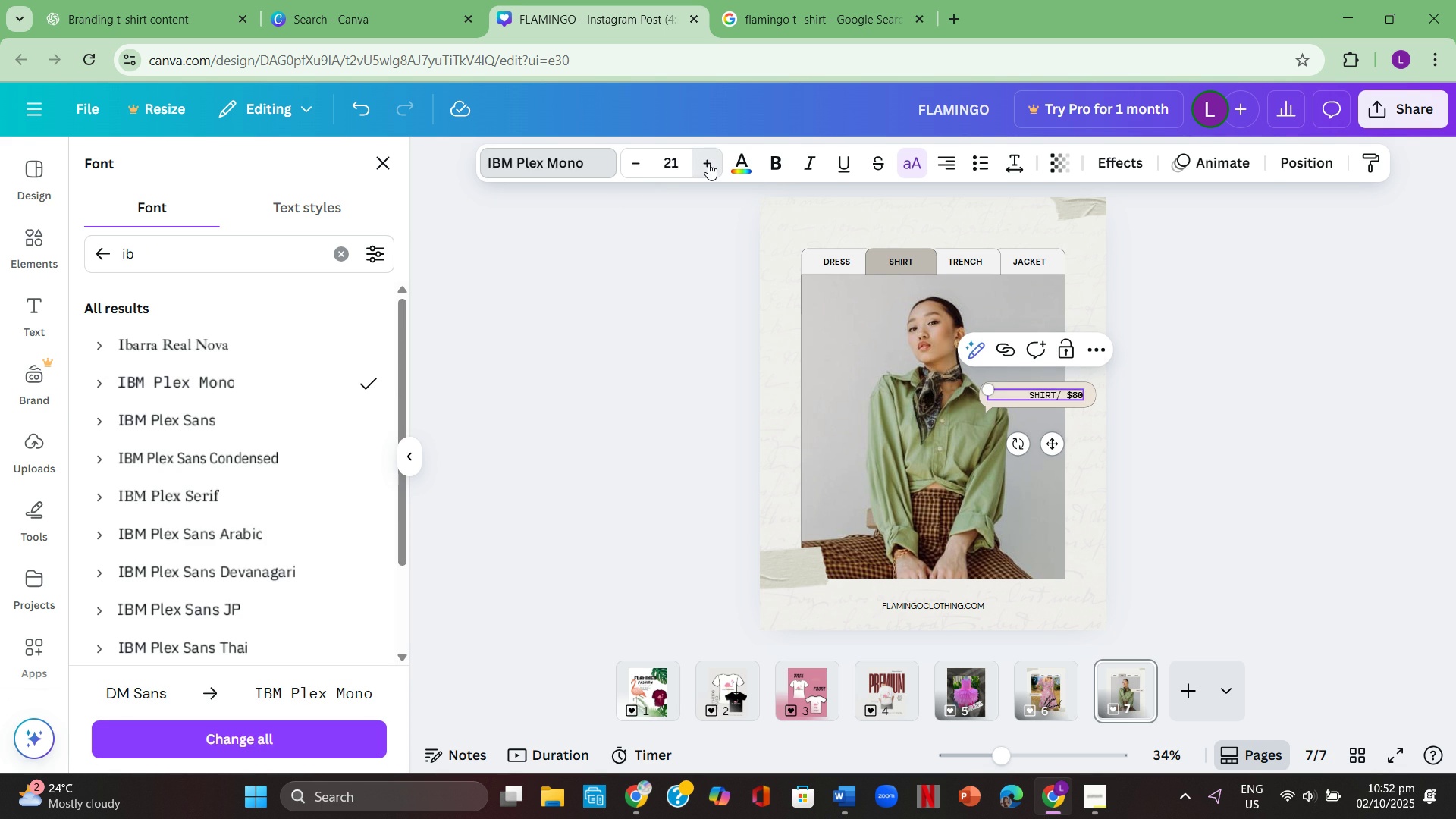 
triple_click([708, 163])
 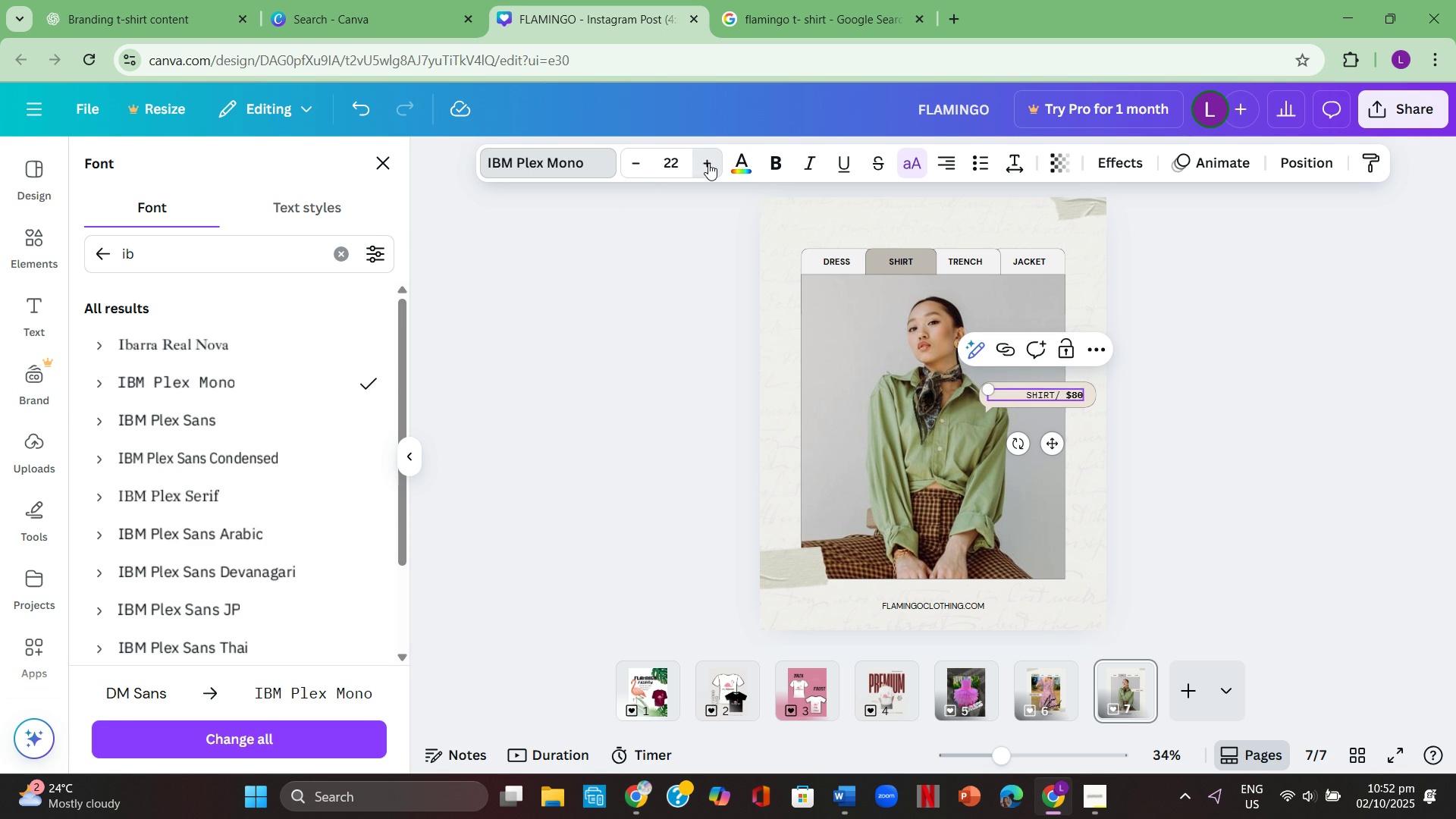 
triple_click([708, 163])
 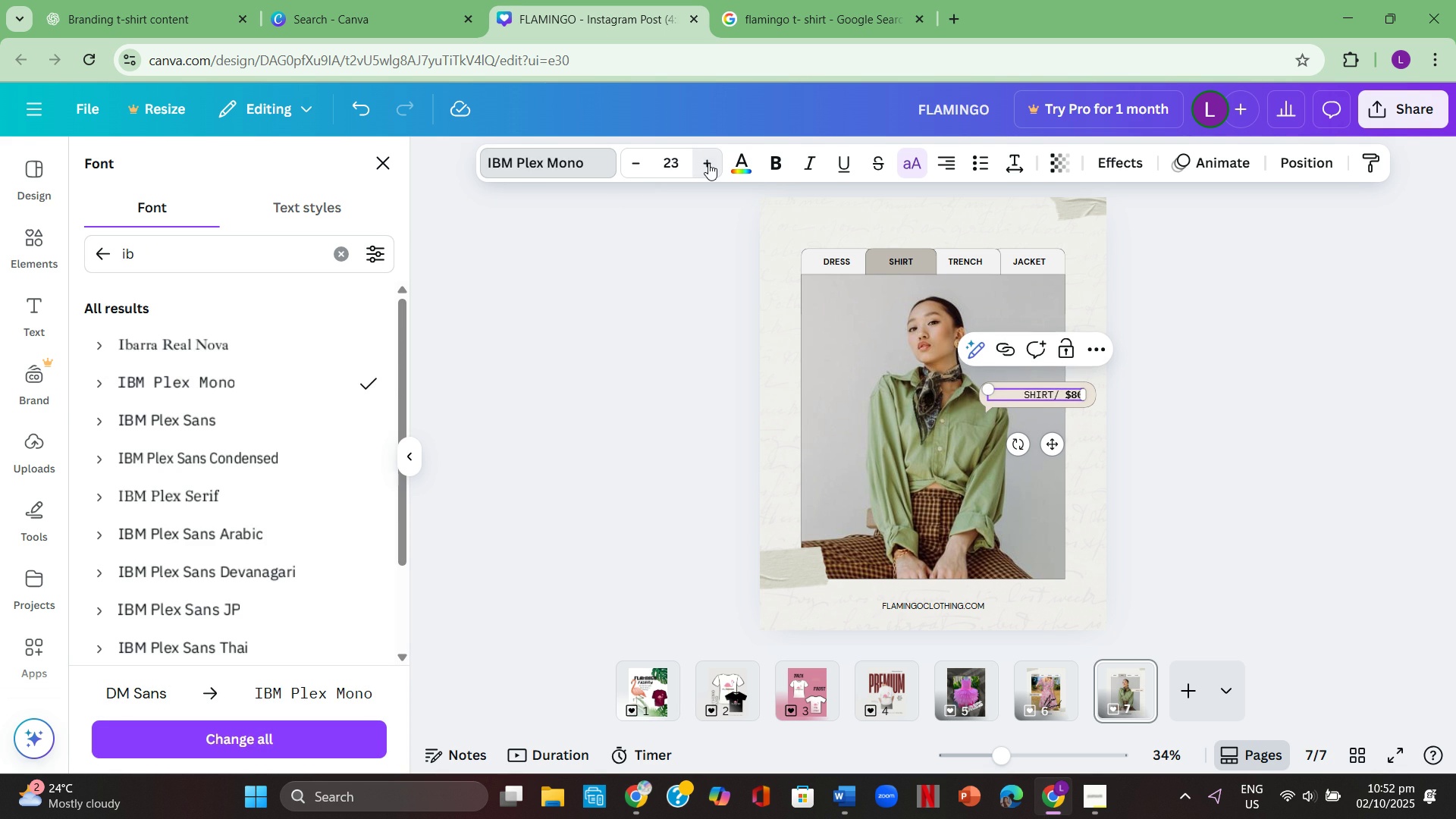 
triple_click([708, 163])
 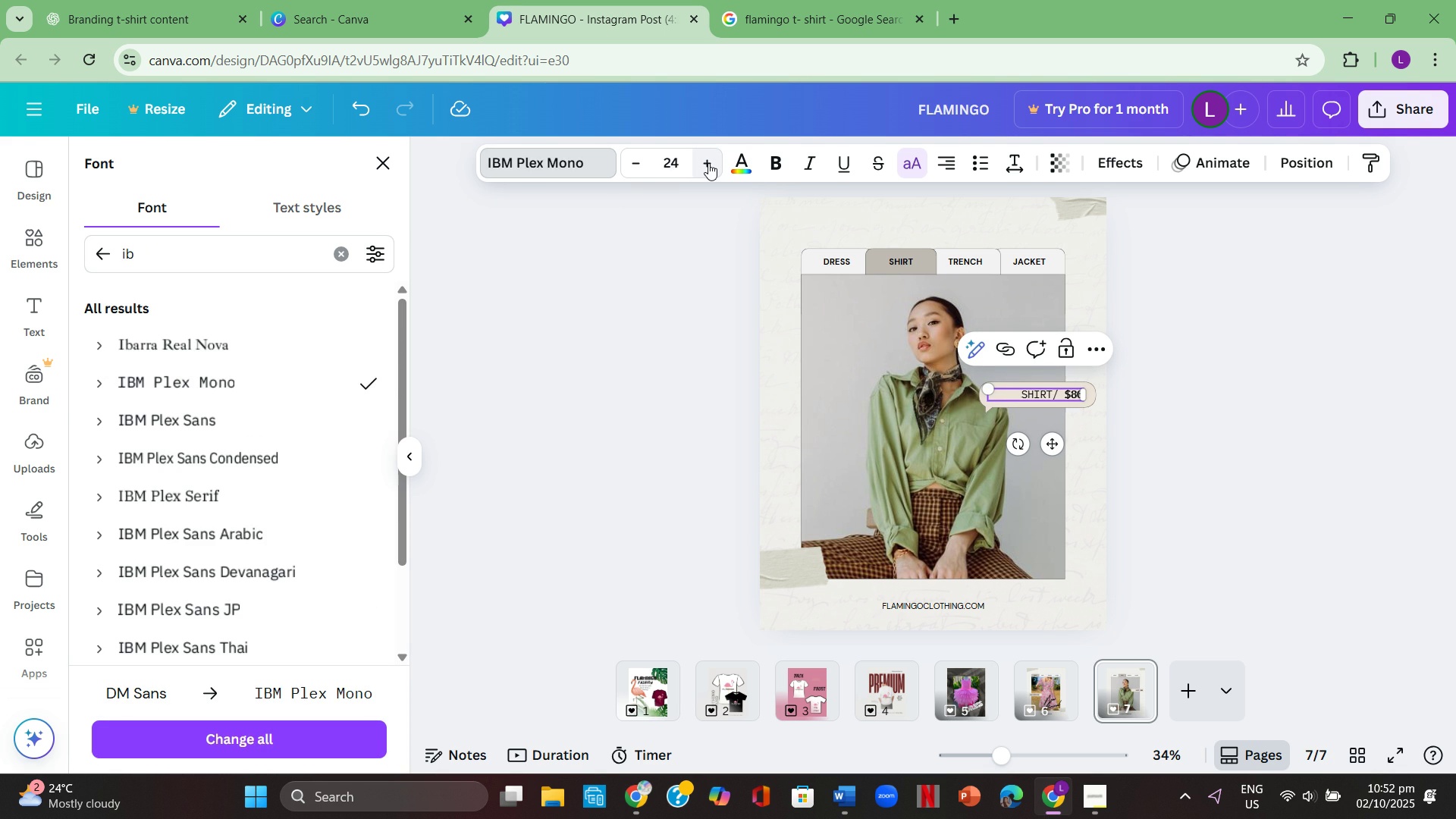 
triple_click([708, 163])
 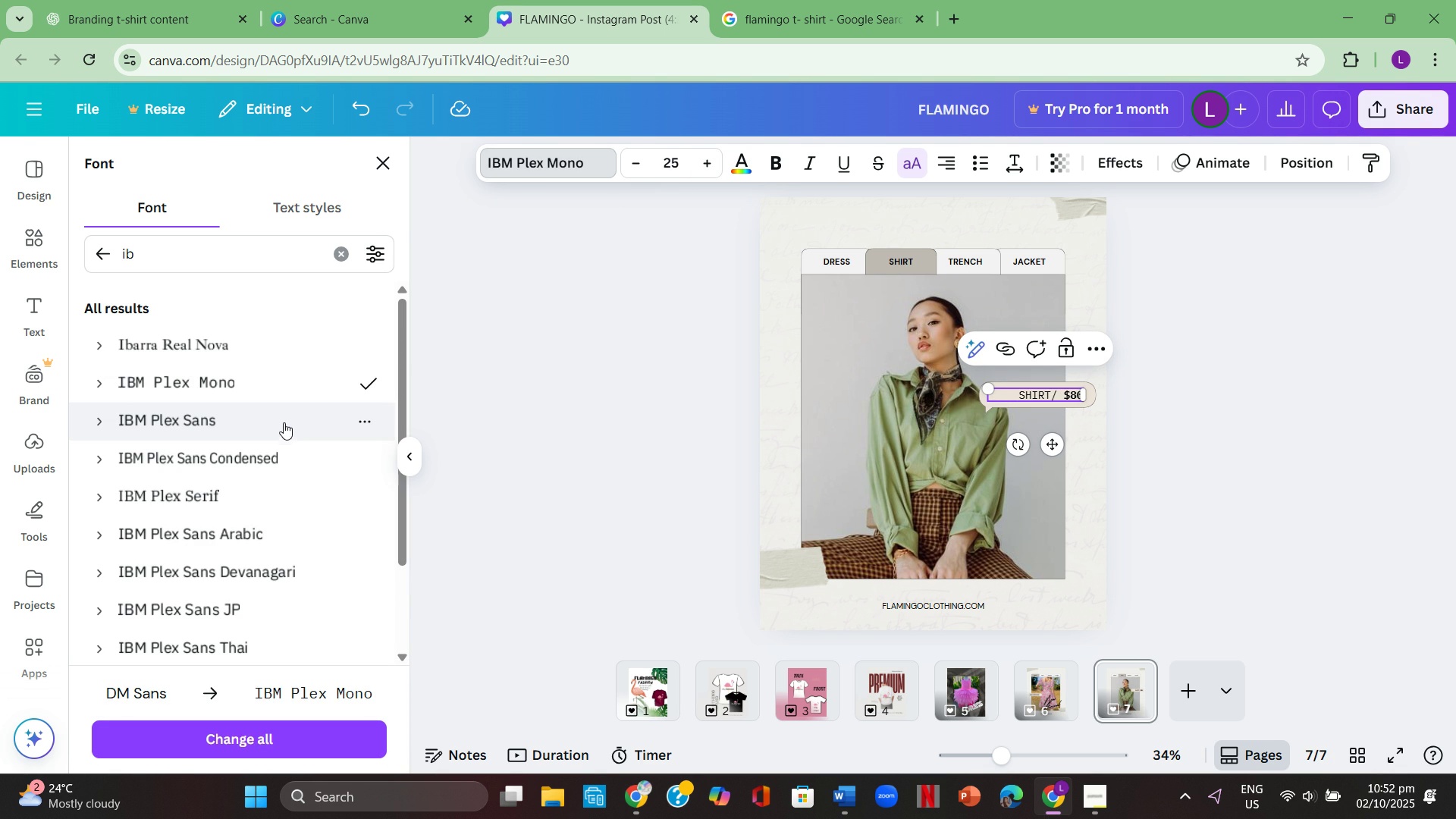 
left_click([284, 416])
 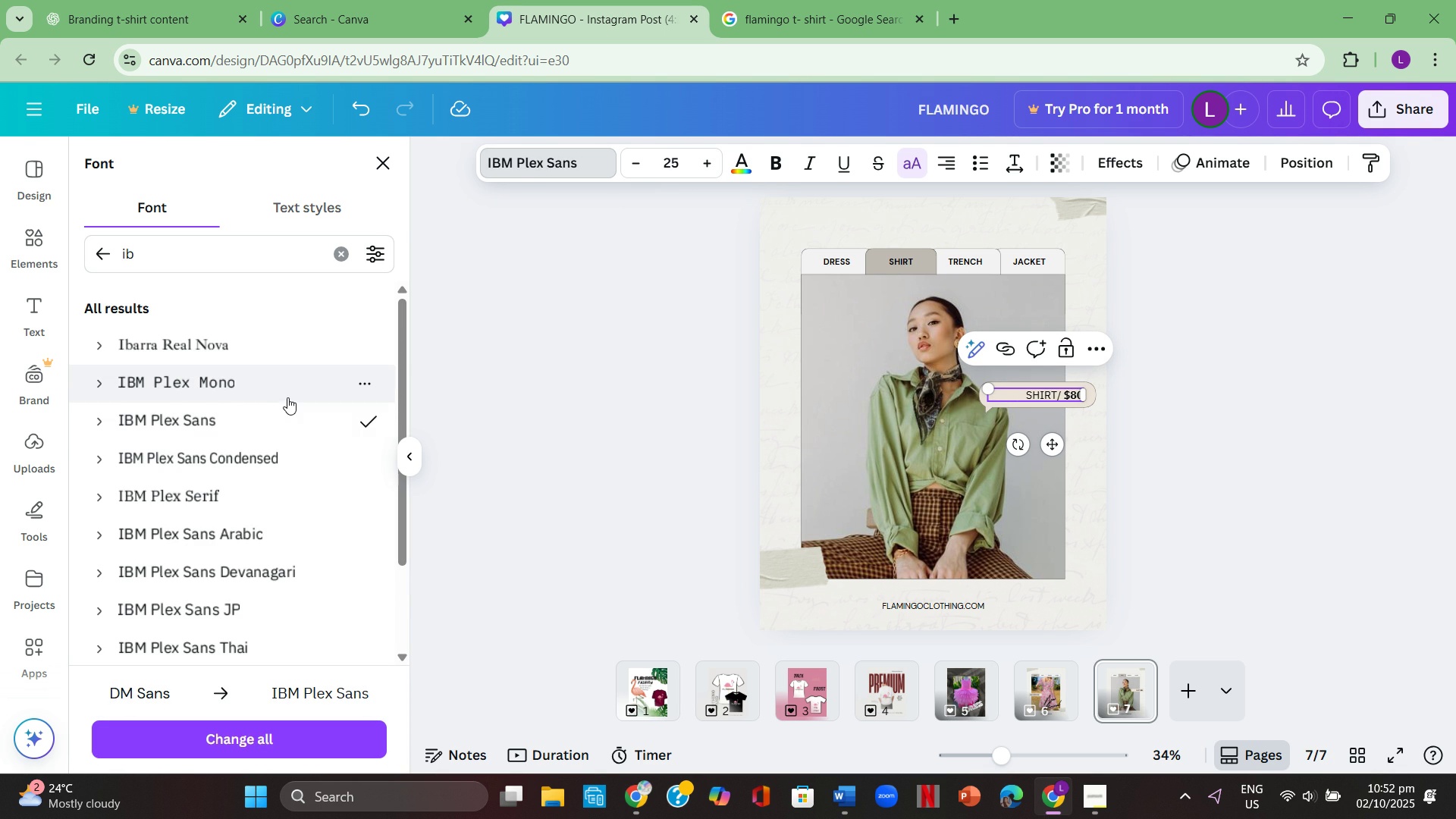 
left_click([290, 387])
 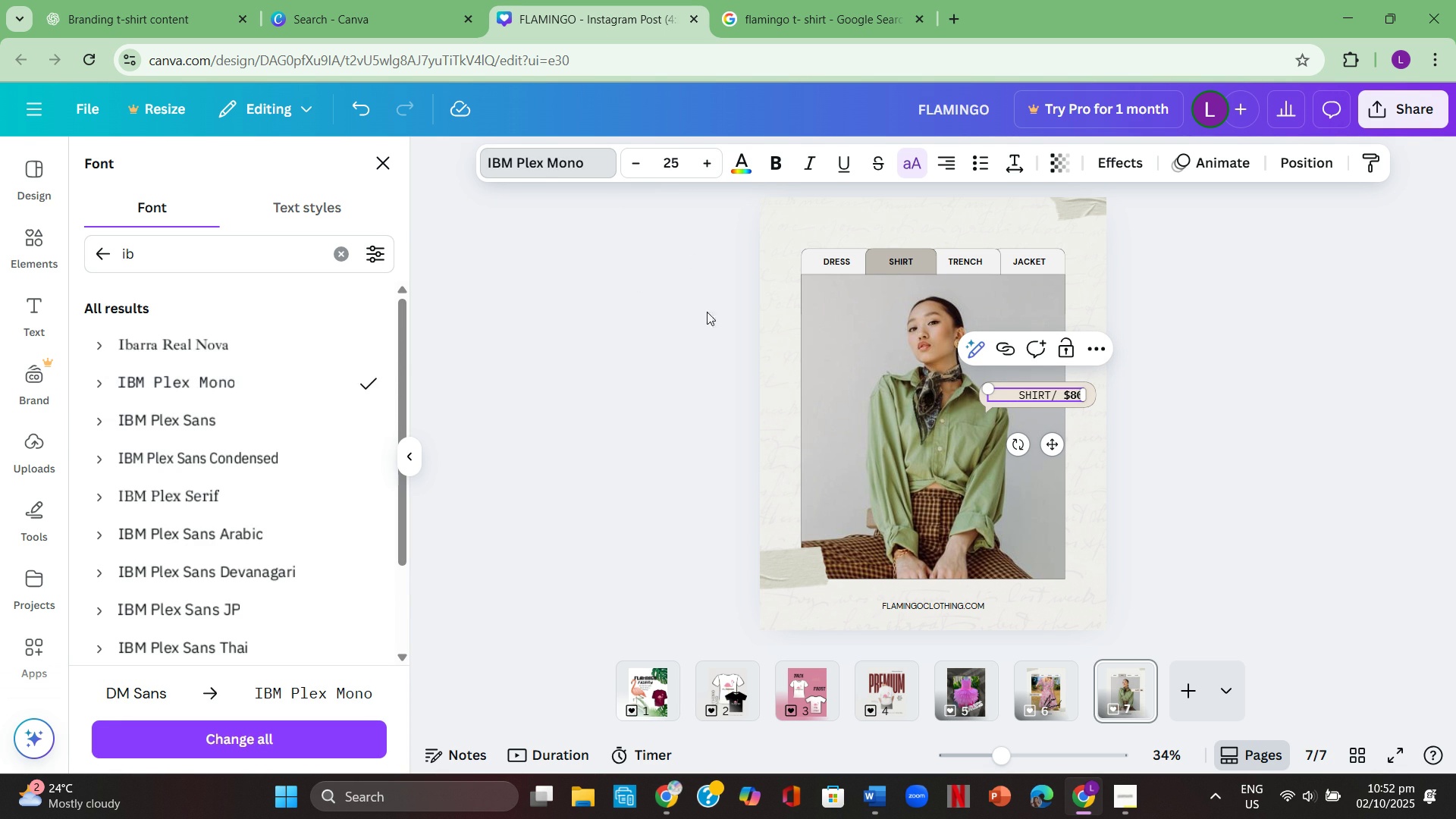 
double_click([700, 327])
 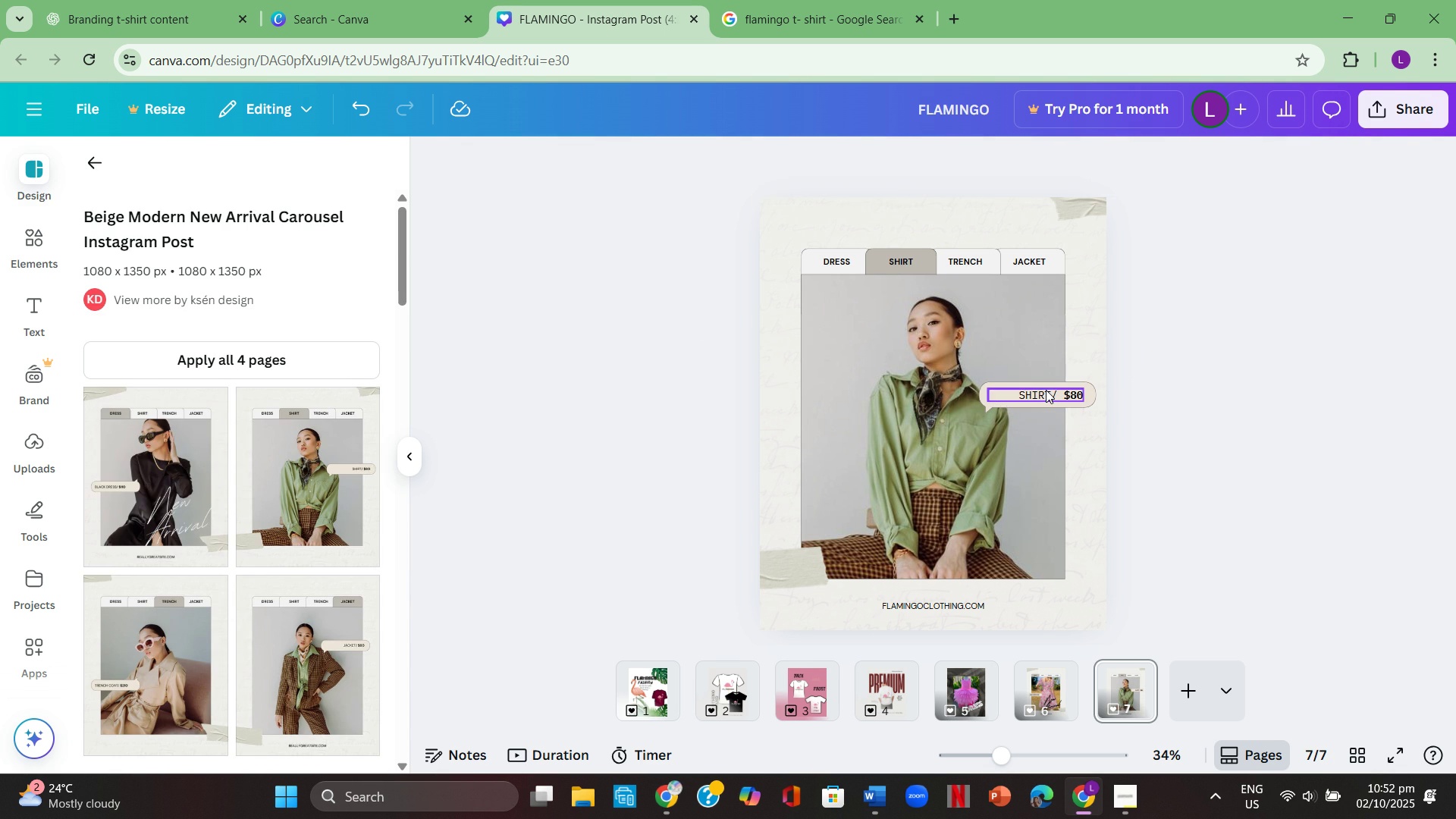 
left_click([1046, 390])
 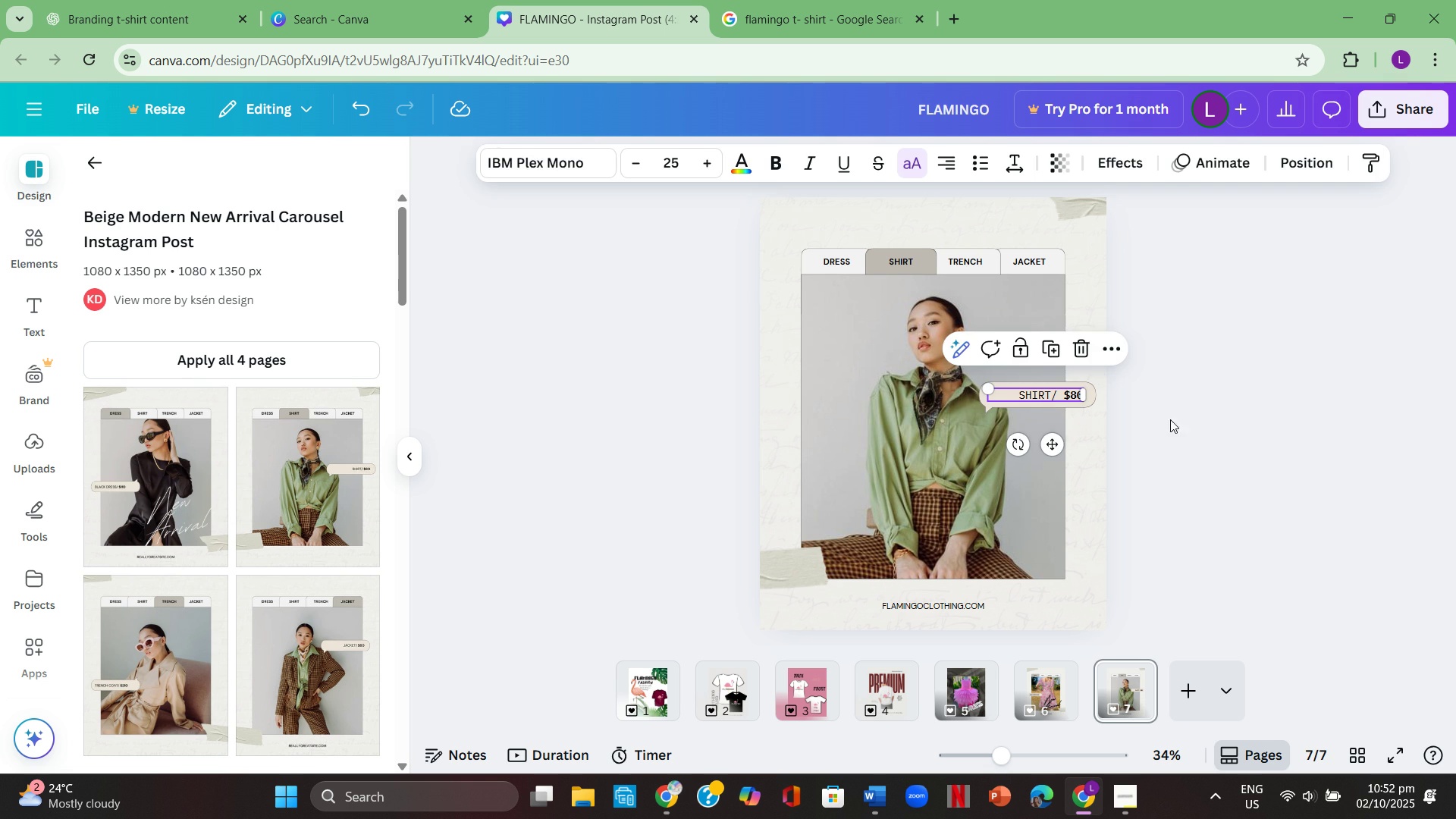 
left_click([1226, 420])
 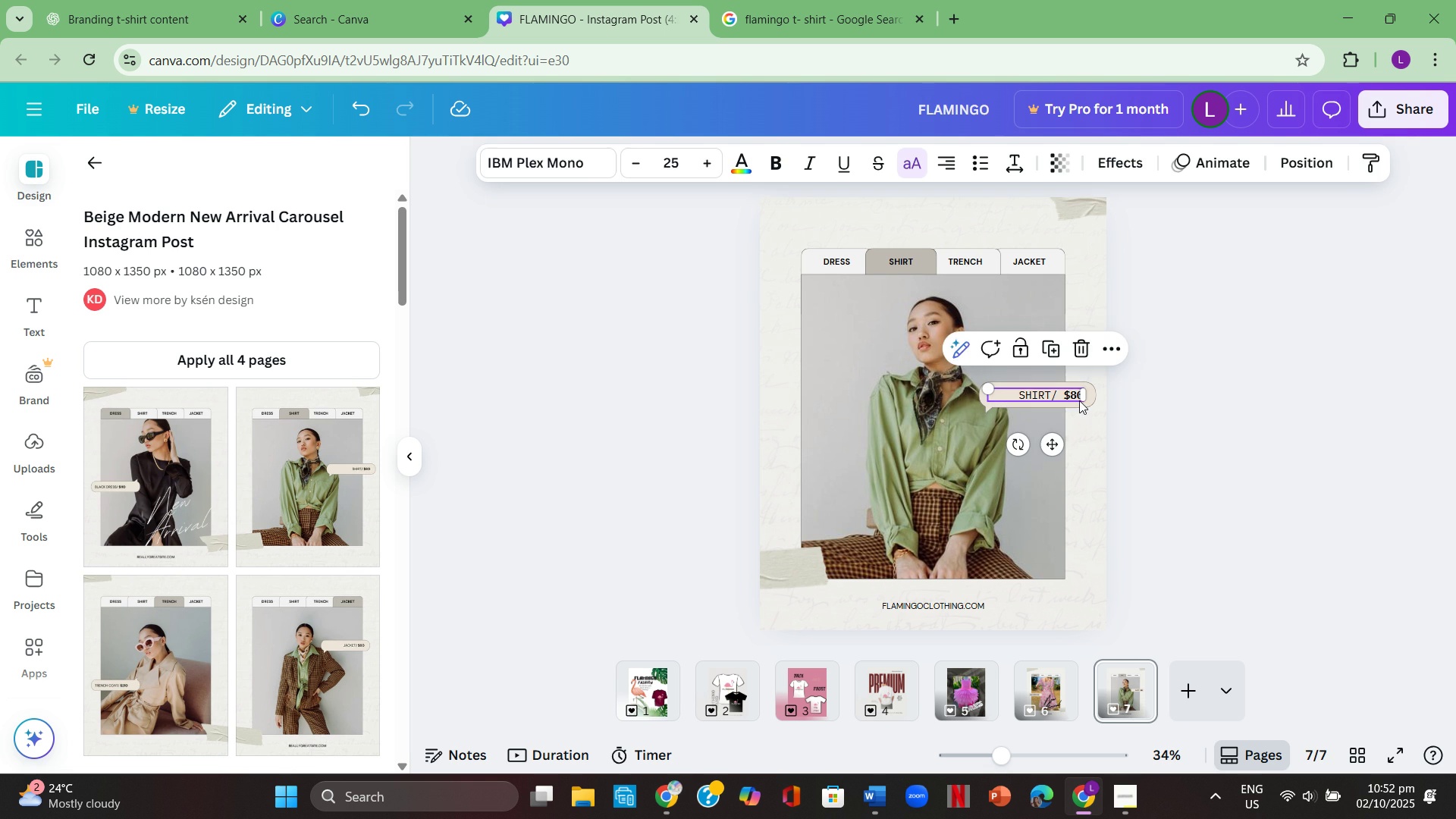 
double_click([1079, 400])
 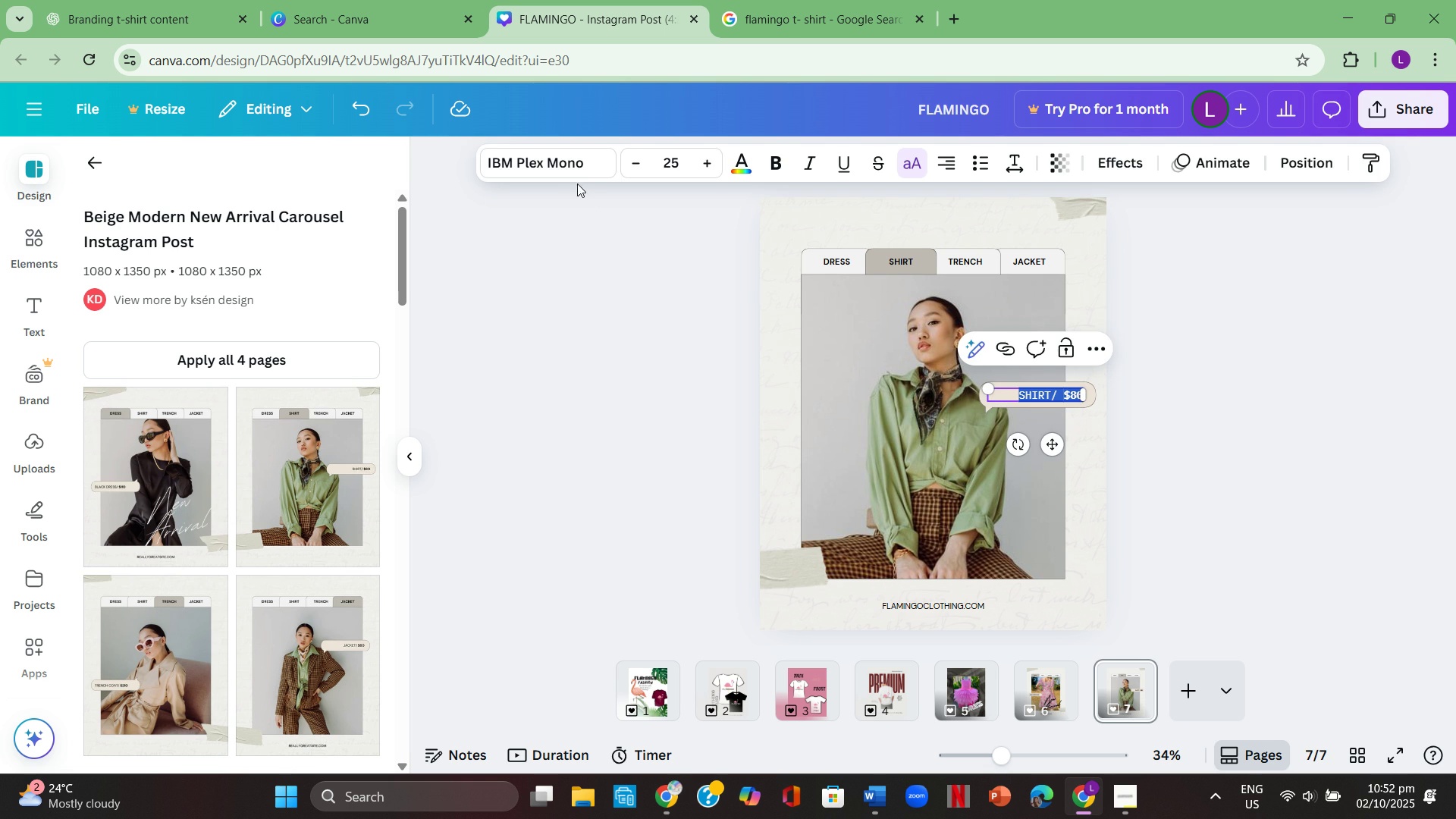 
double_click([577, 169])
 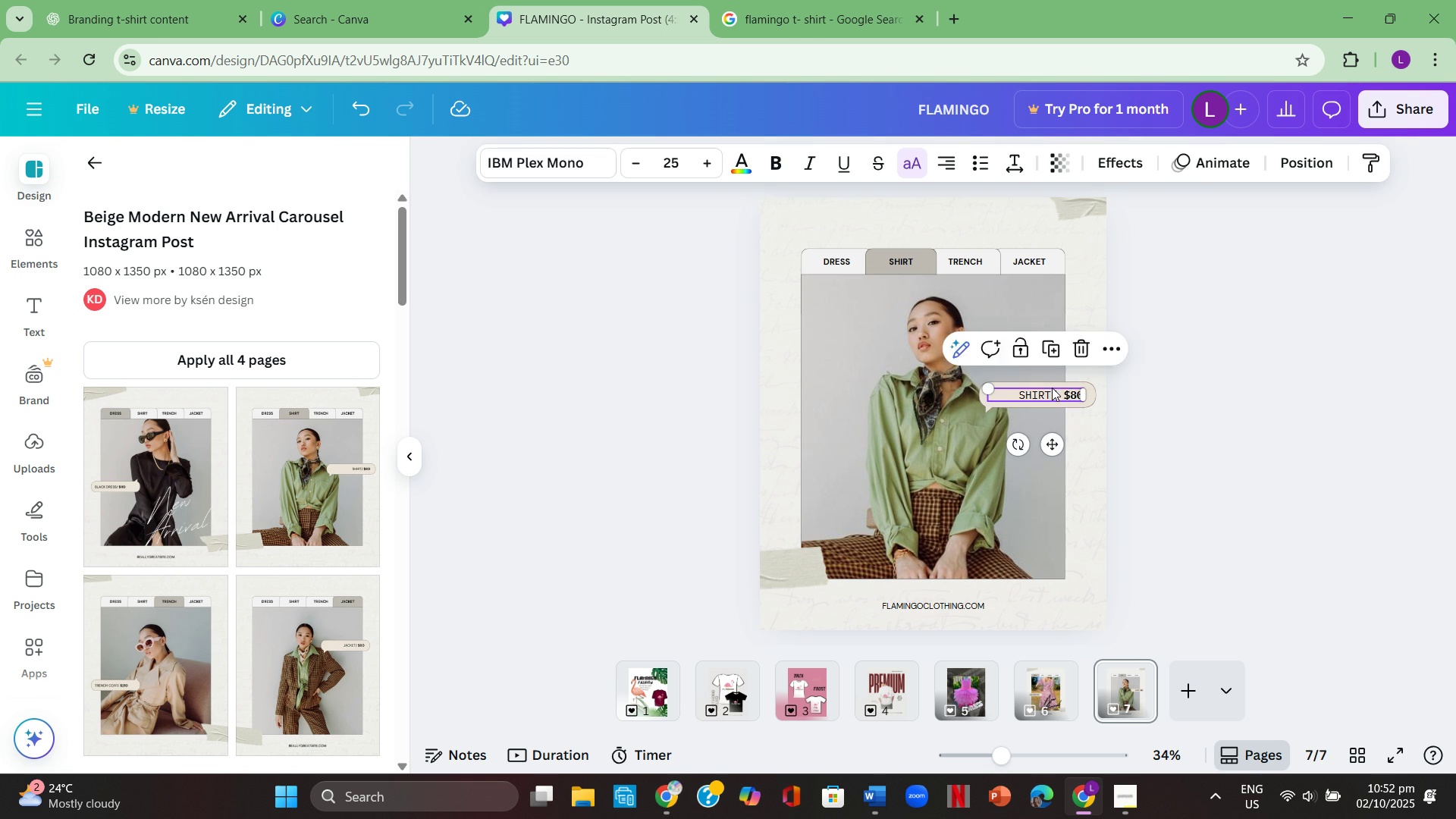 
double_click([1052, 388])
 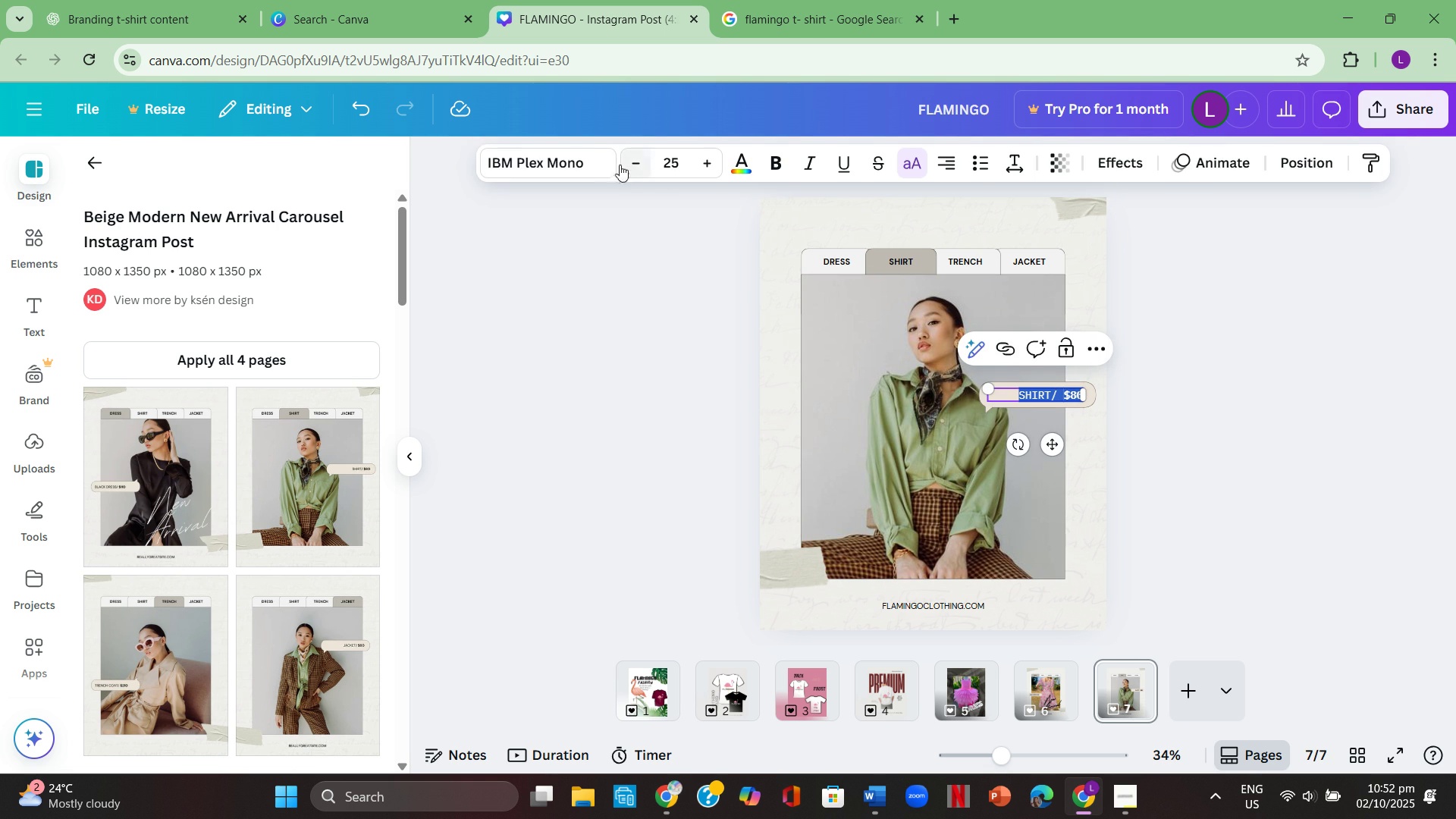 
left_click([593, 157])
 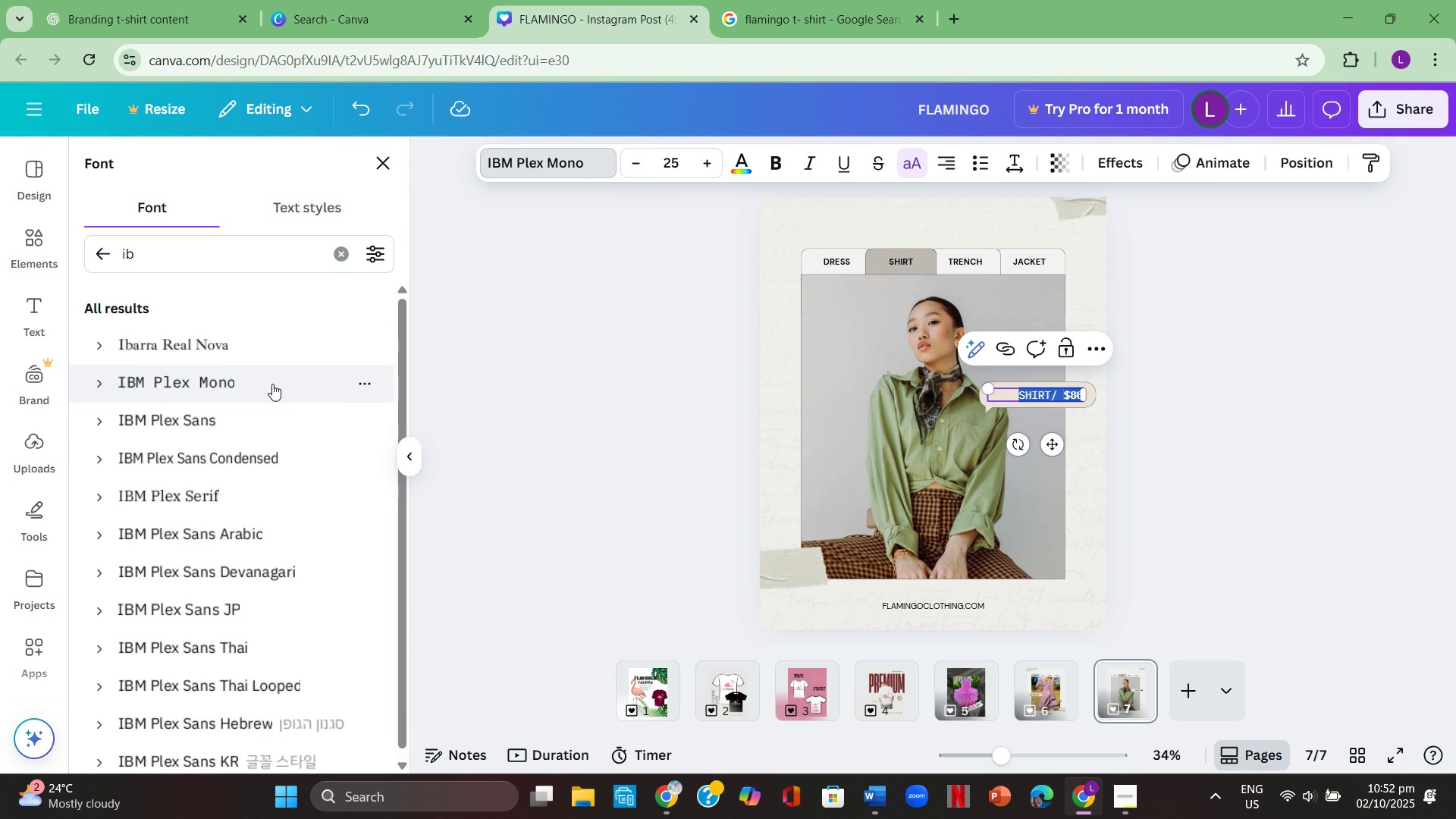 
left_click([272, 384])
 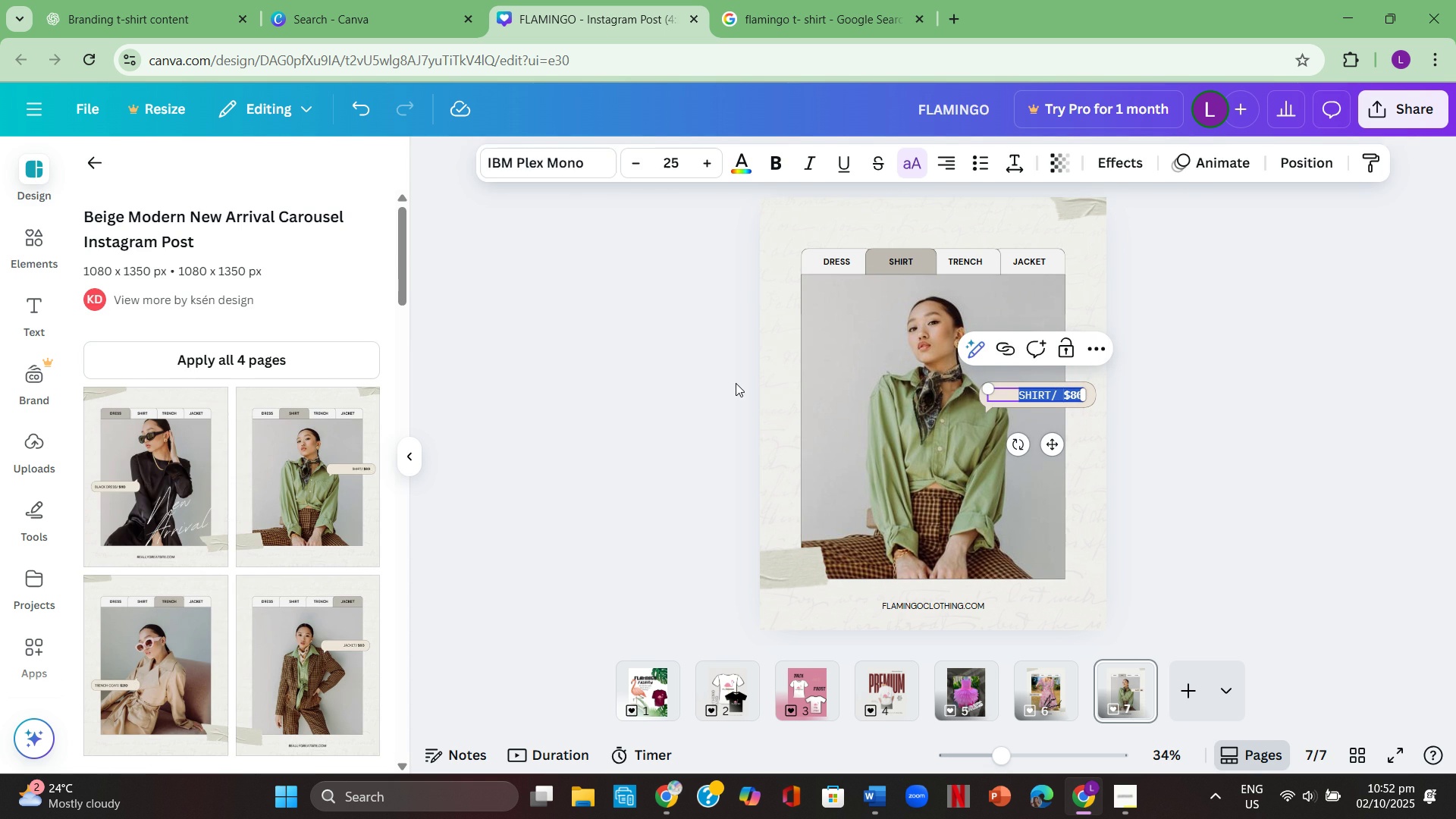 
left_click([736, 383])
 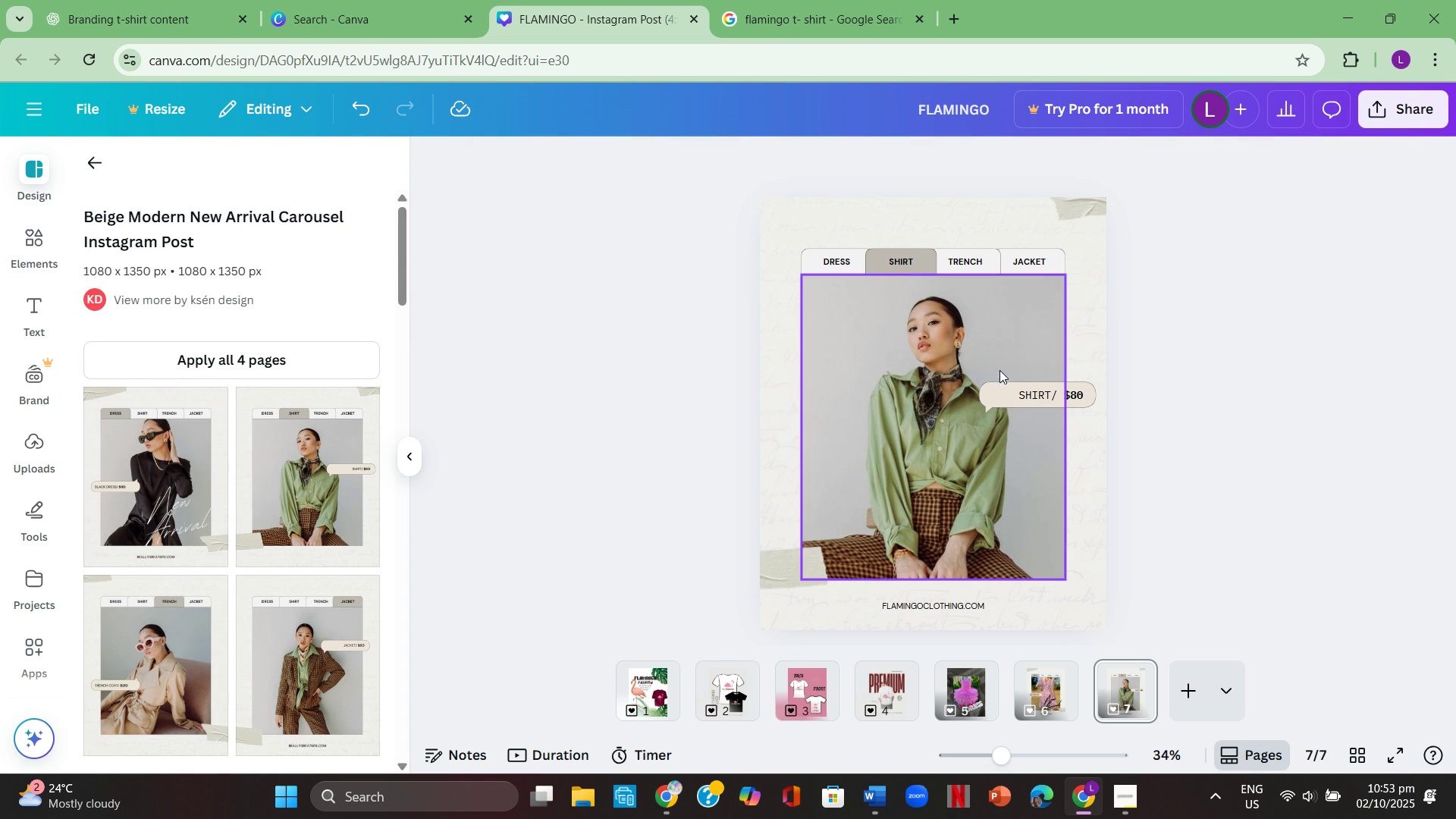 
left_click([1037, 387])
 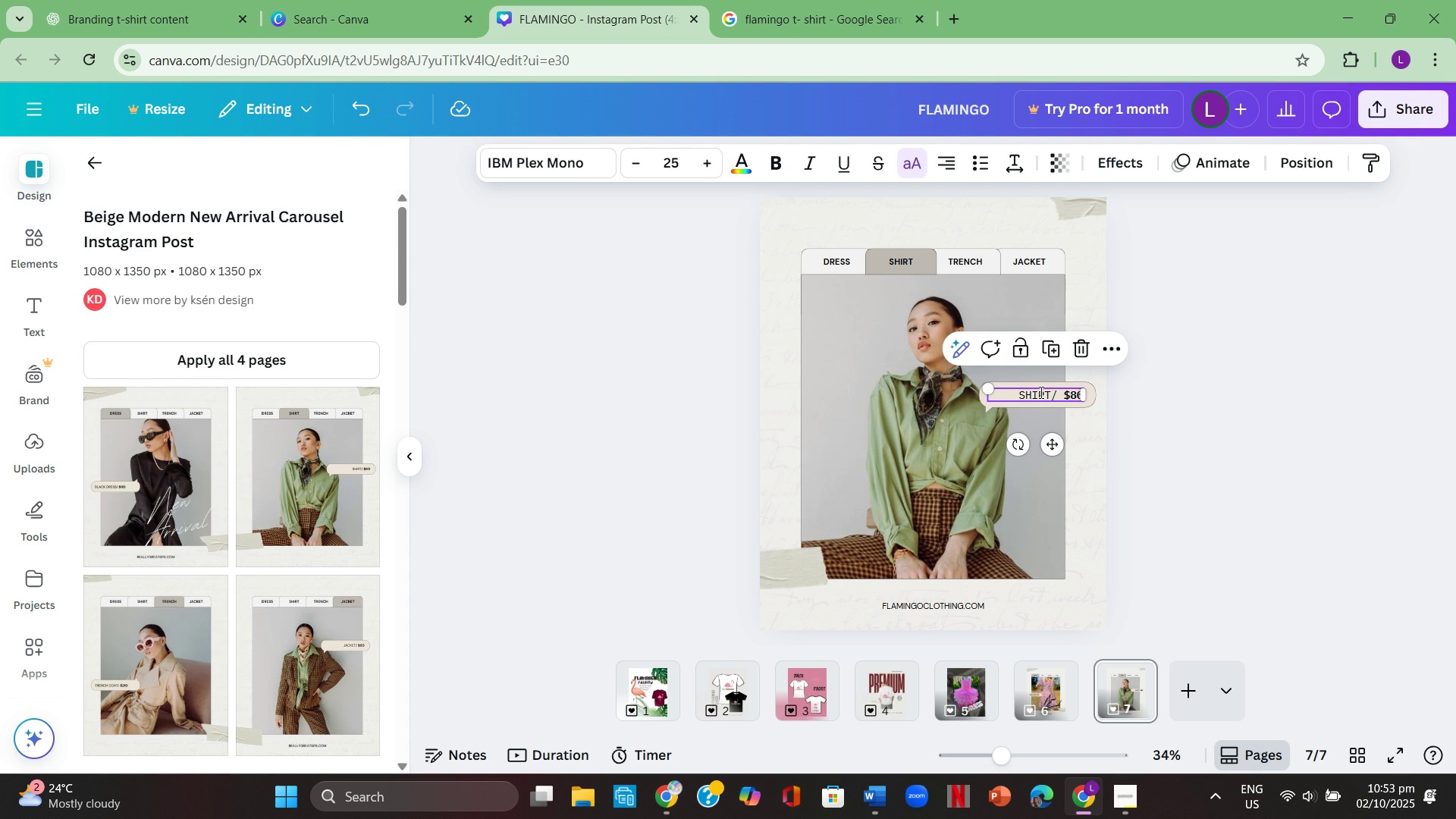 
double_click([1040, 392])
 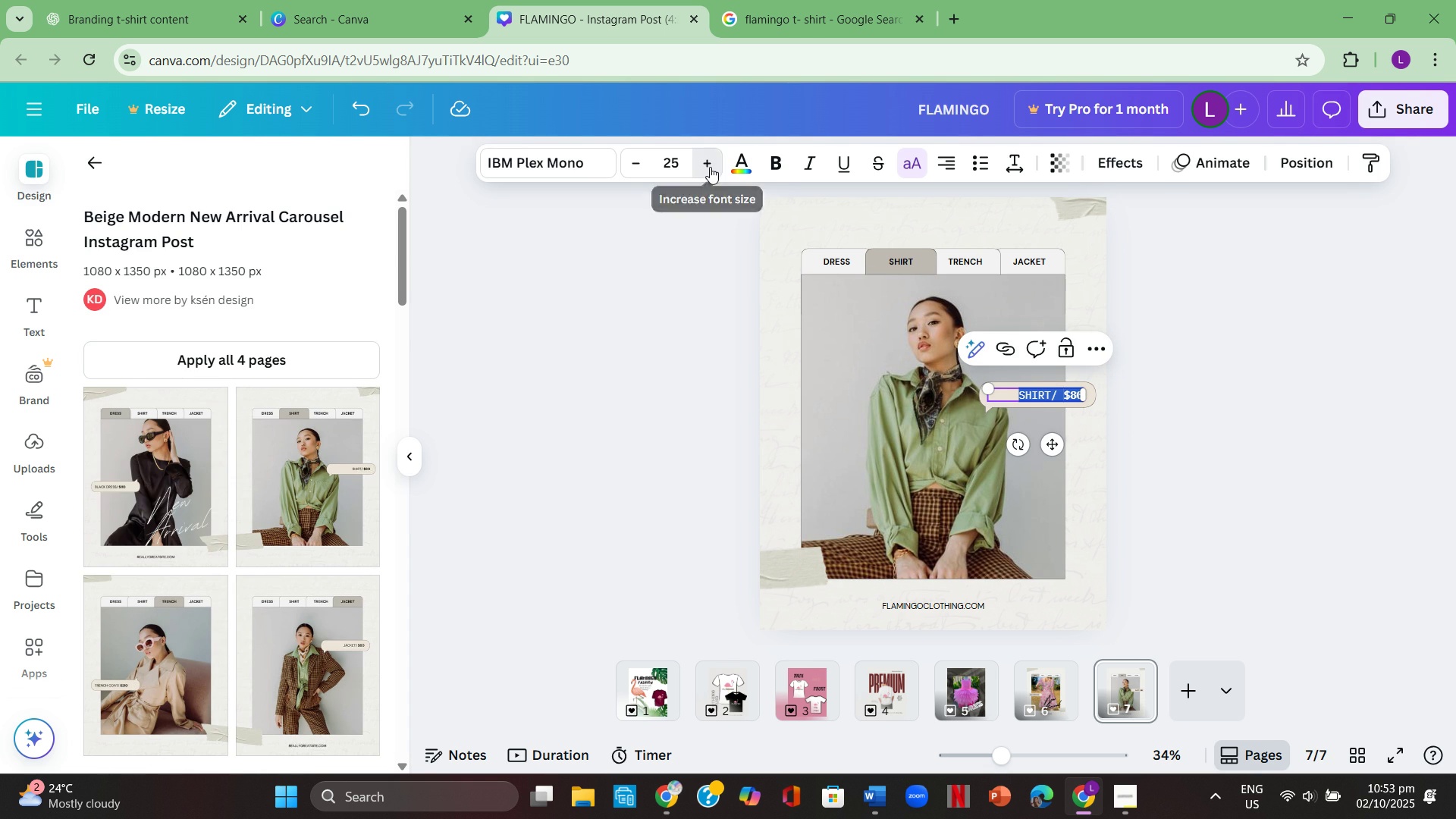 
double_click([710, 167])
 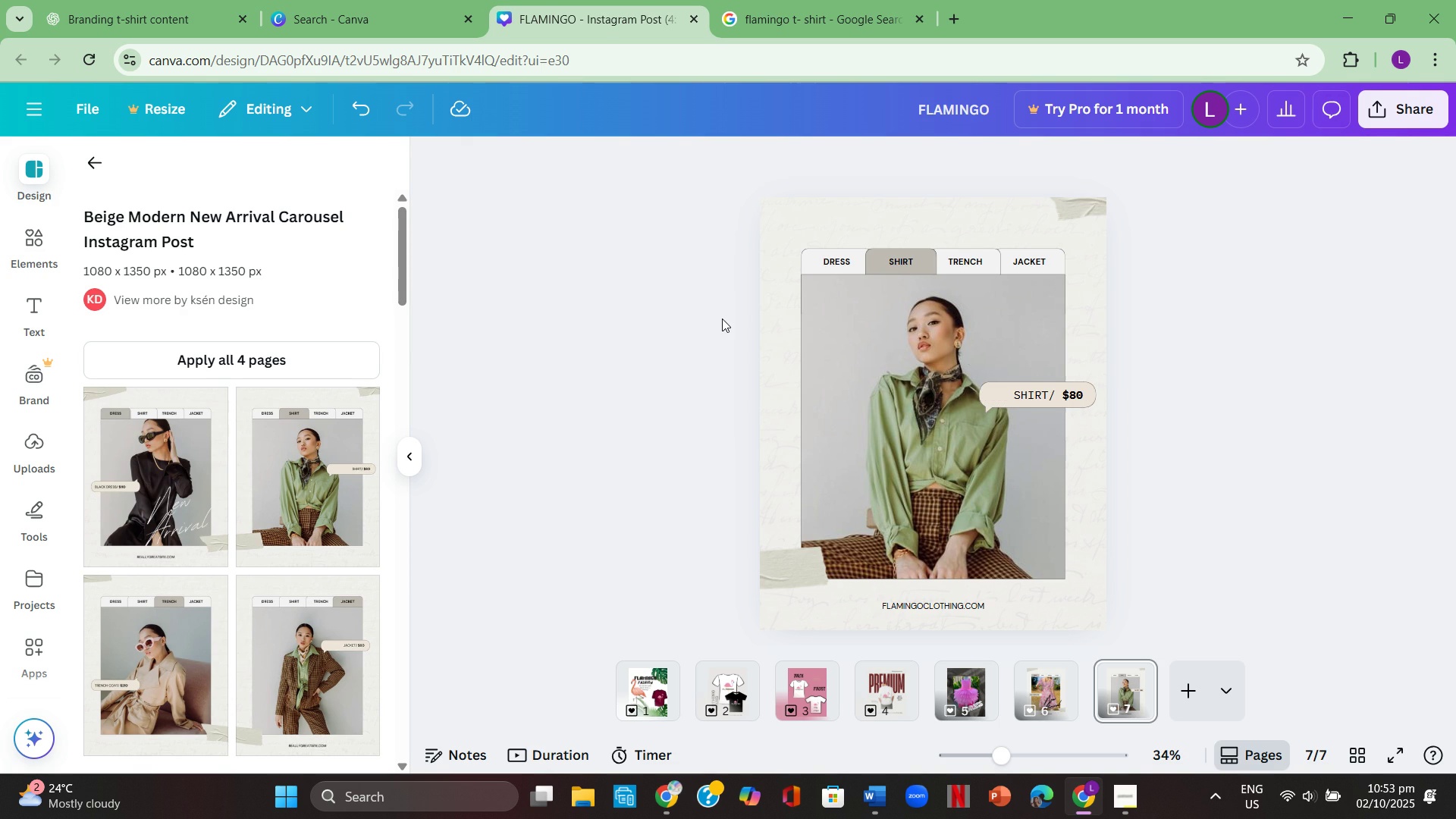 
left_click([722, 318])
 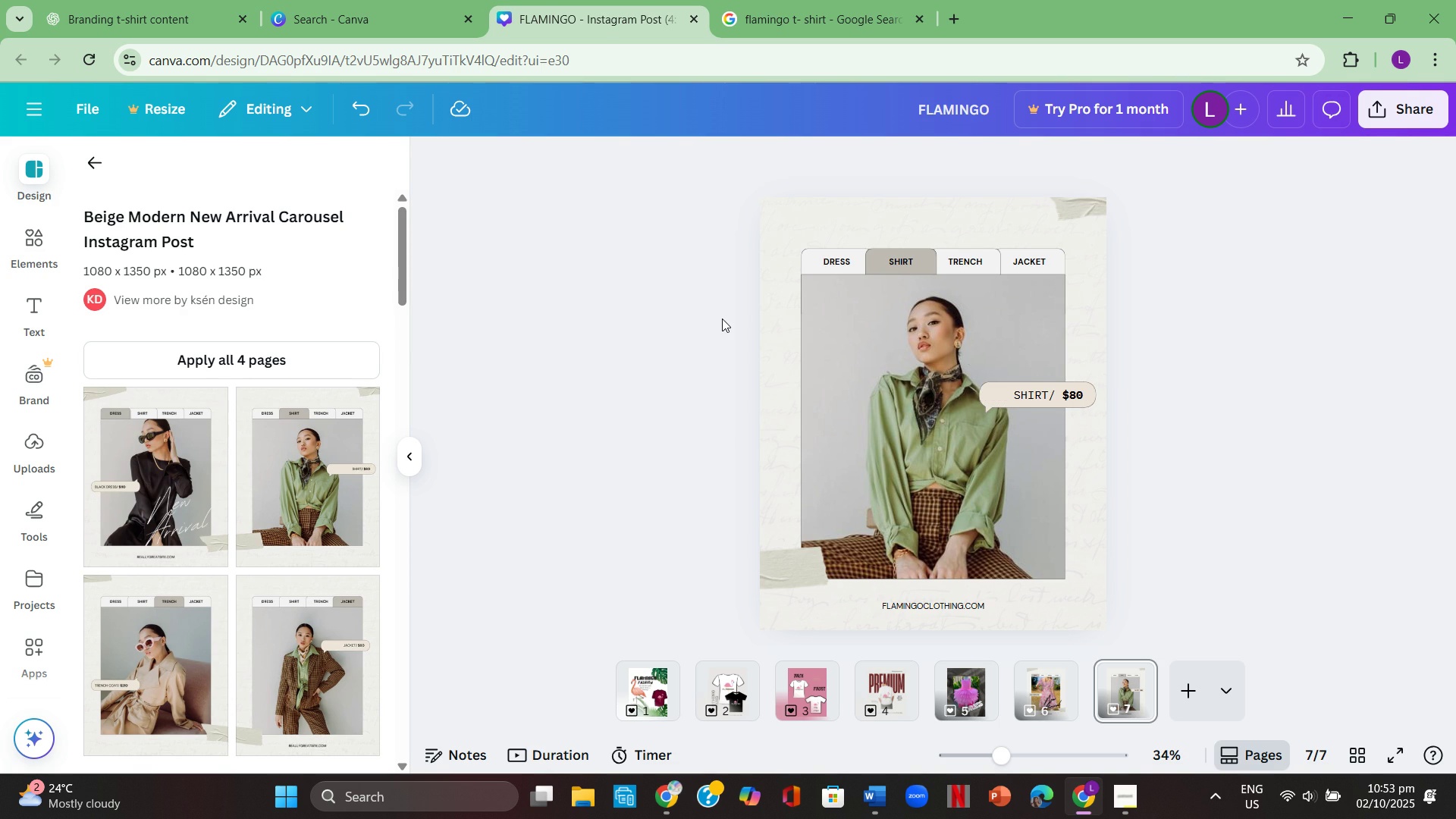 
left_click([722, 318])
 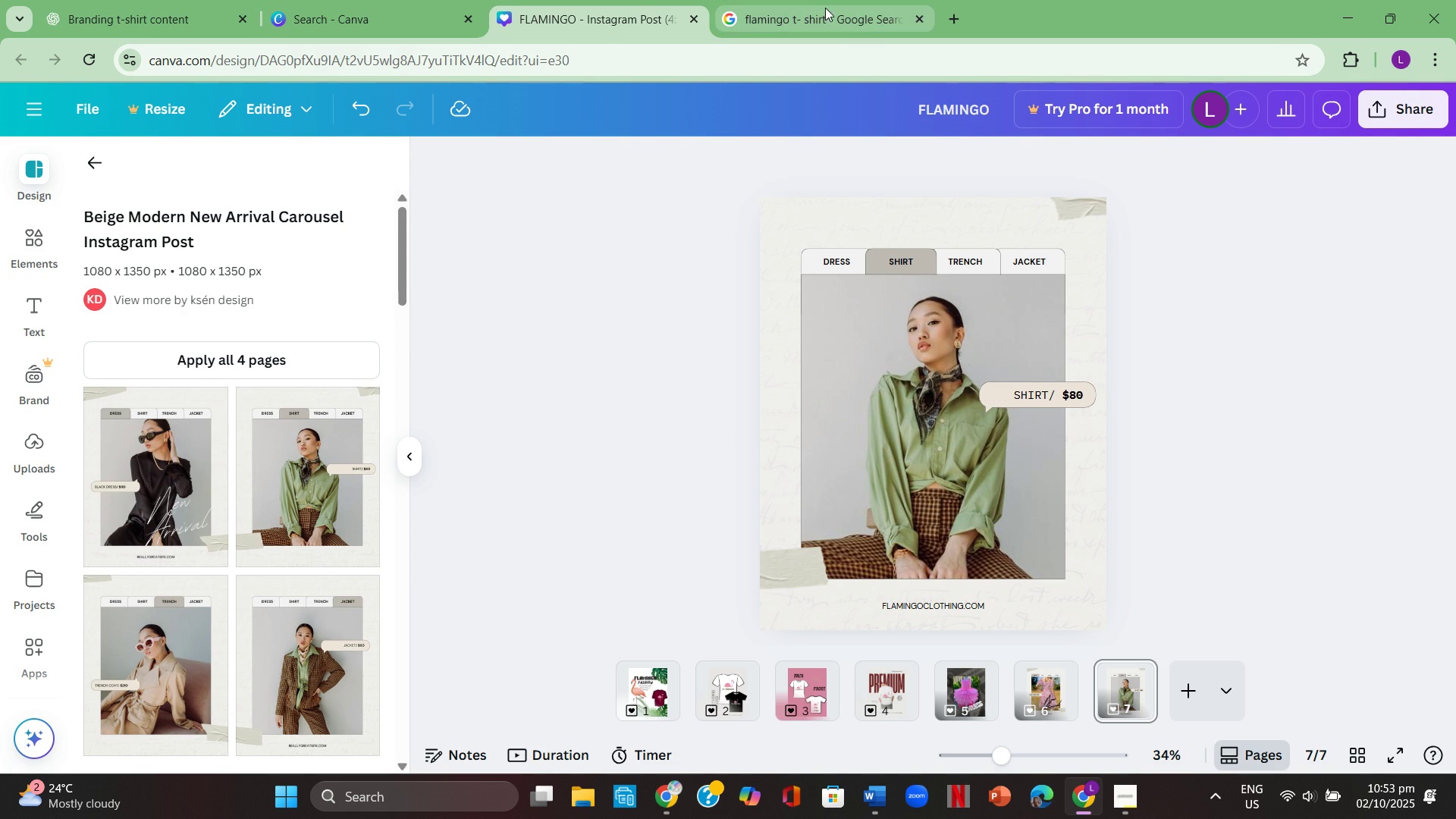 
left_click([825, 8])
 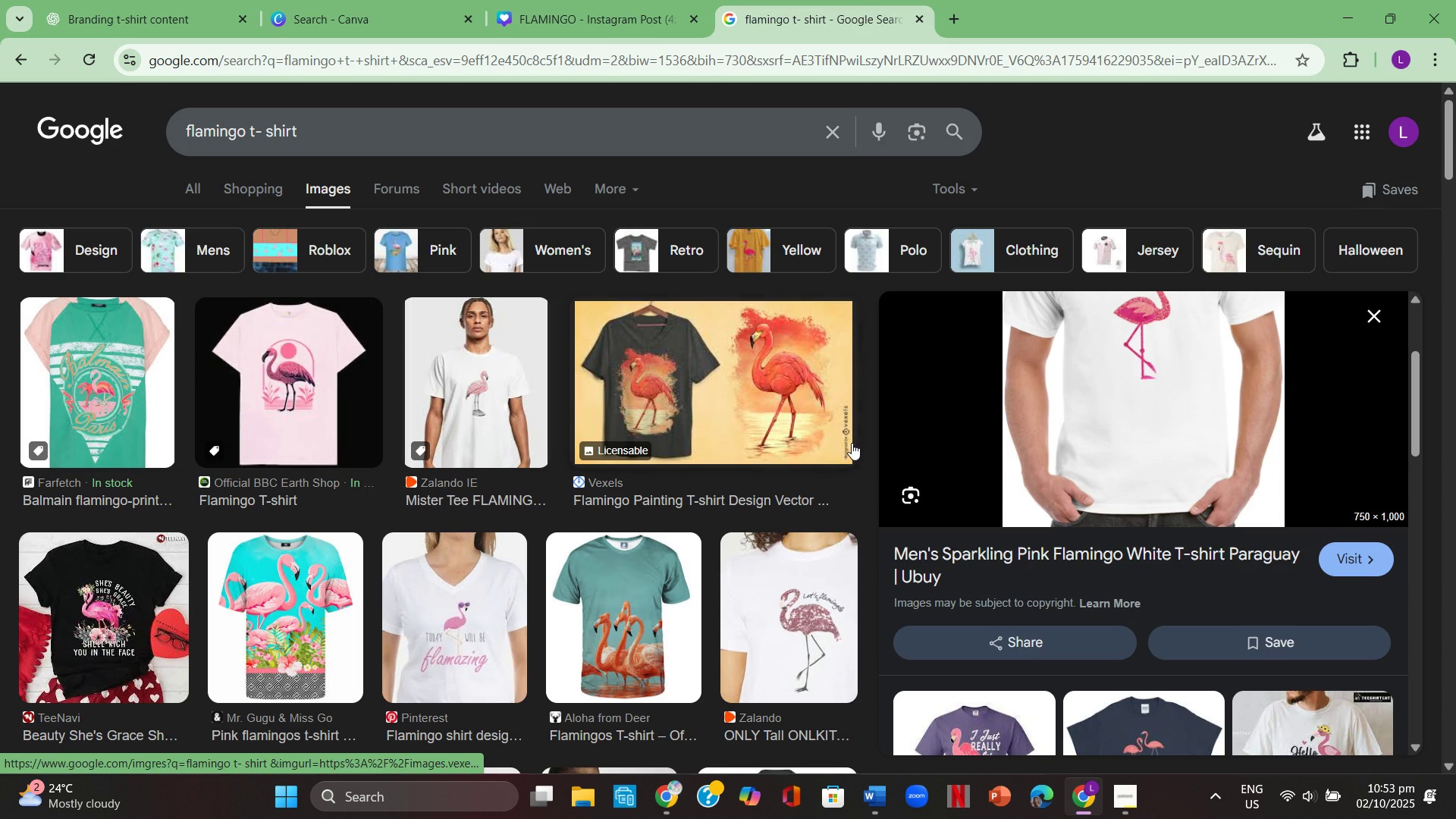 
scroll: coordinate [1190, 477], scroll_direction: up, amount: 1.0
 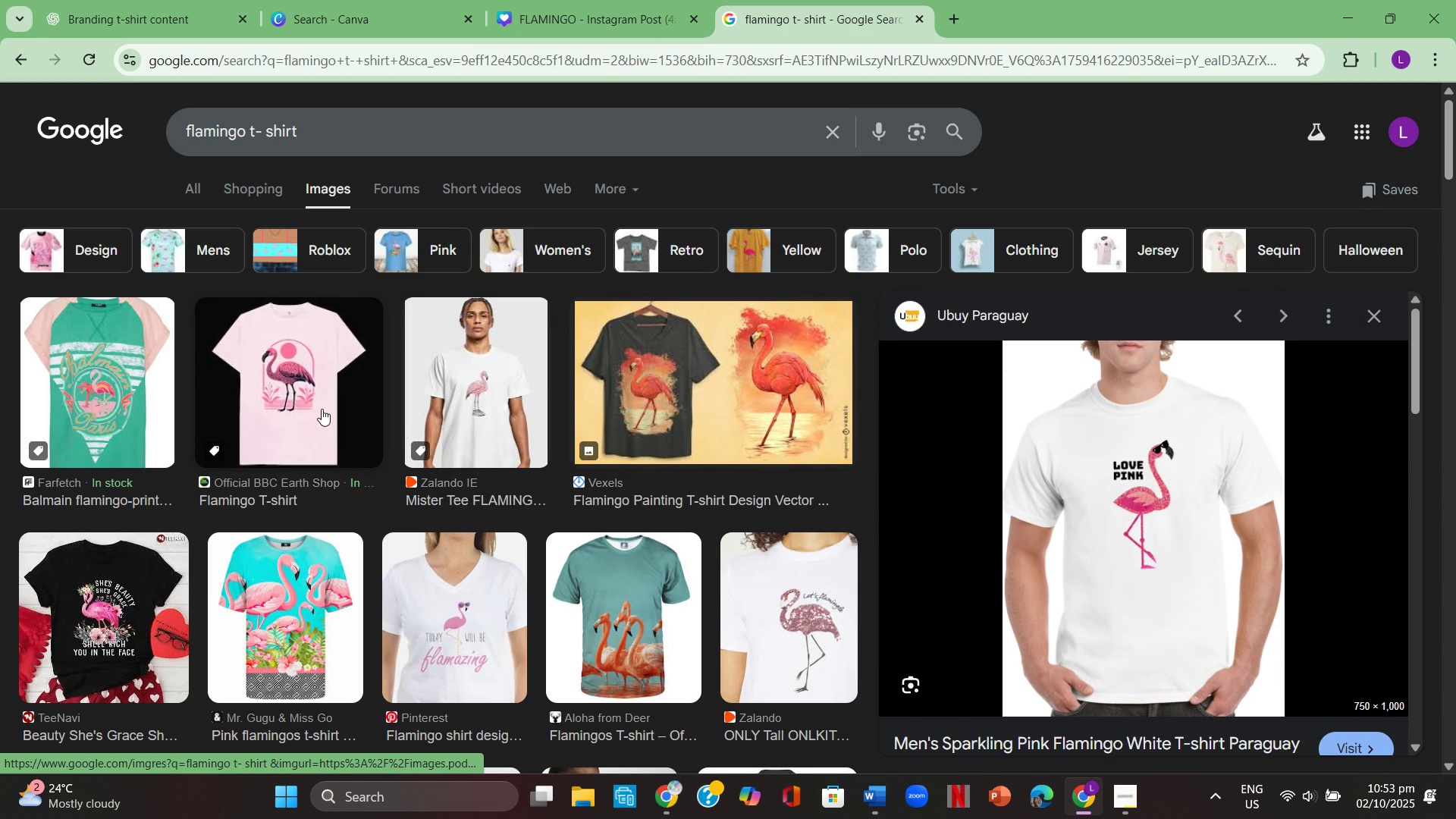 
left_click([322, 409])
 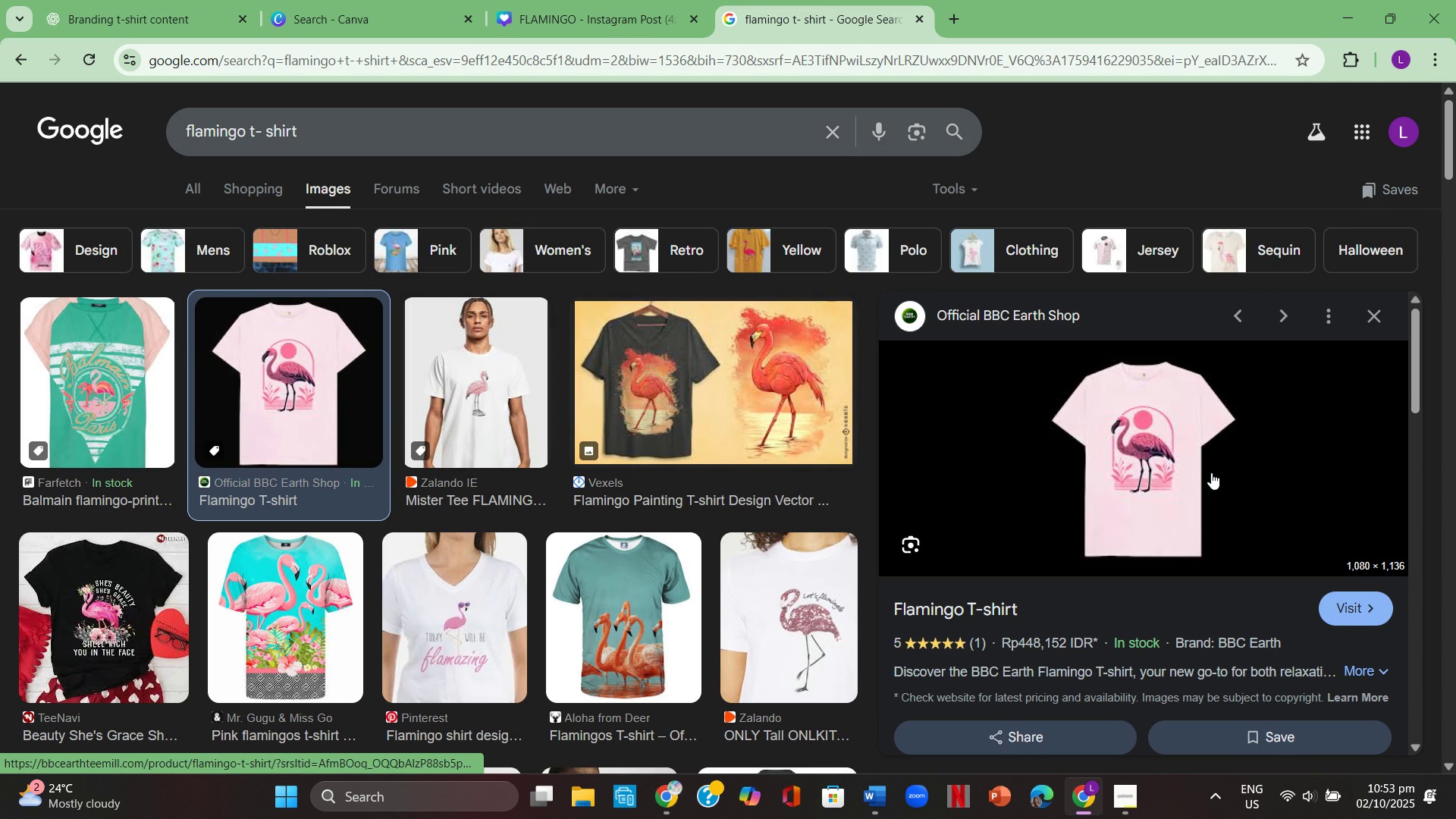 
scroll: coordinate [1210, 472], scroll_direction: down, amount: 3.0
 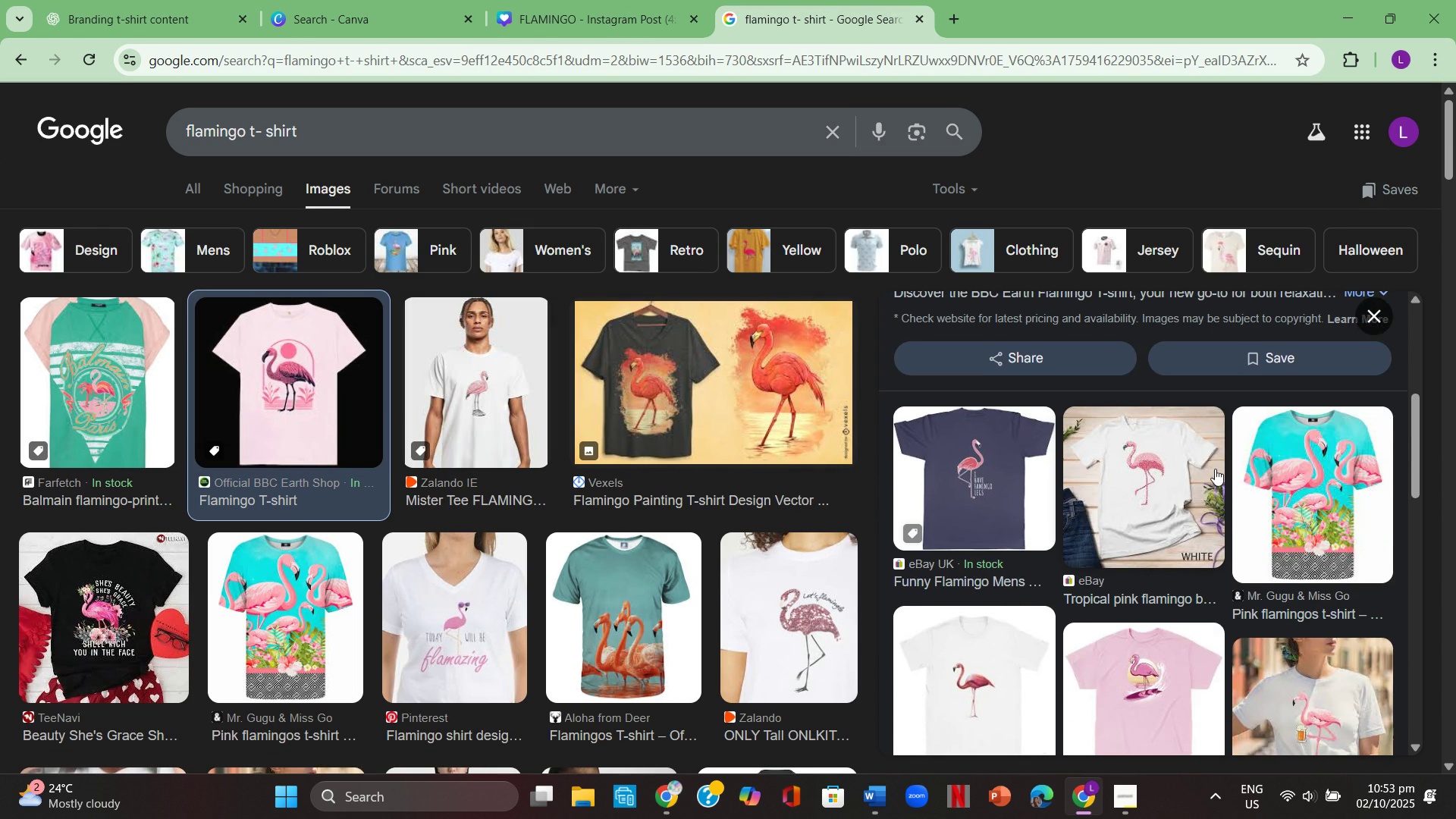 
scroll: coordinate [1215, 469], scroll_direction: up, amount: 3.0
 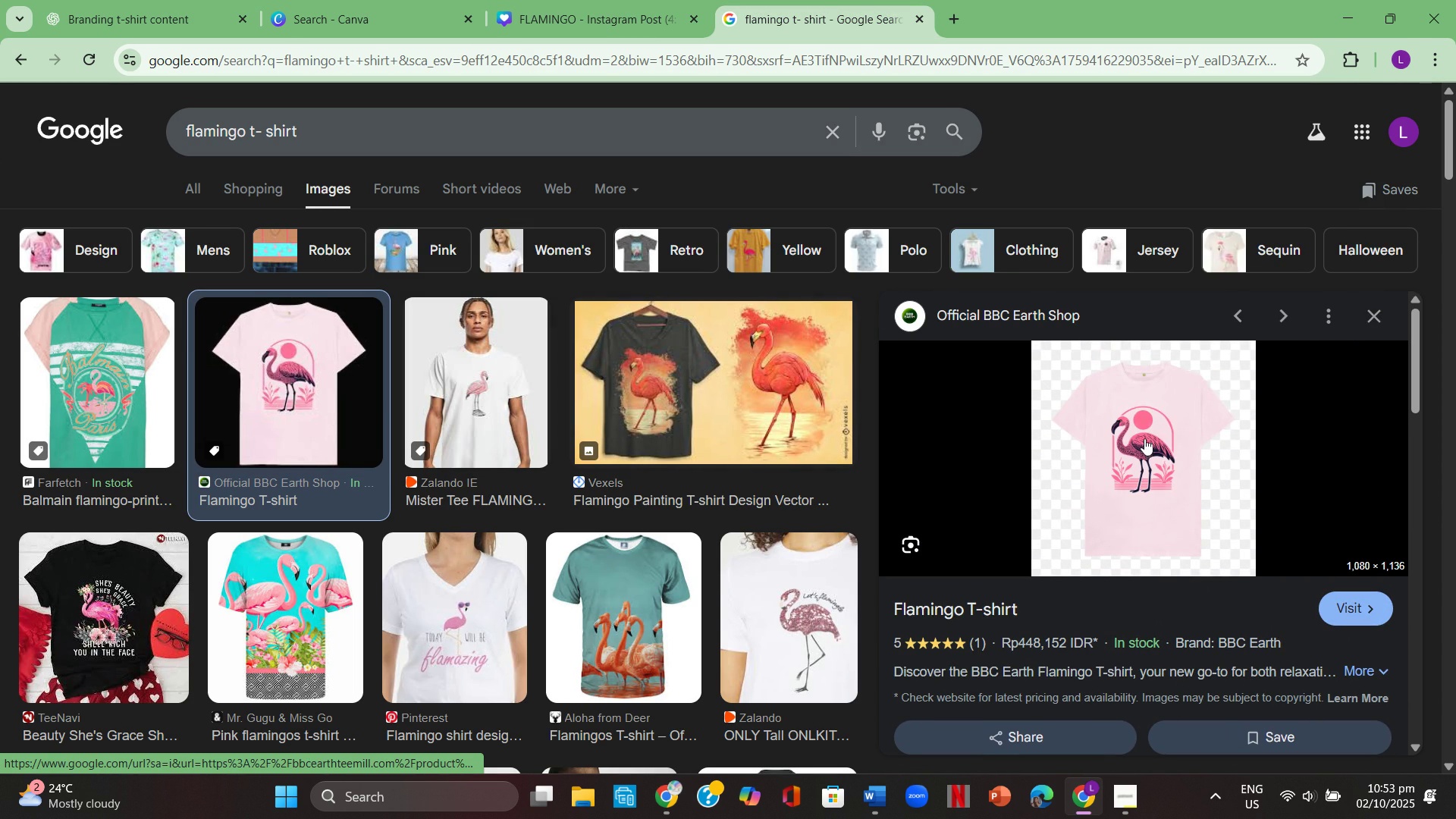 
right_click([1144, 438])
 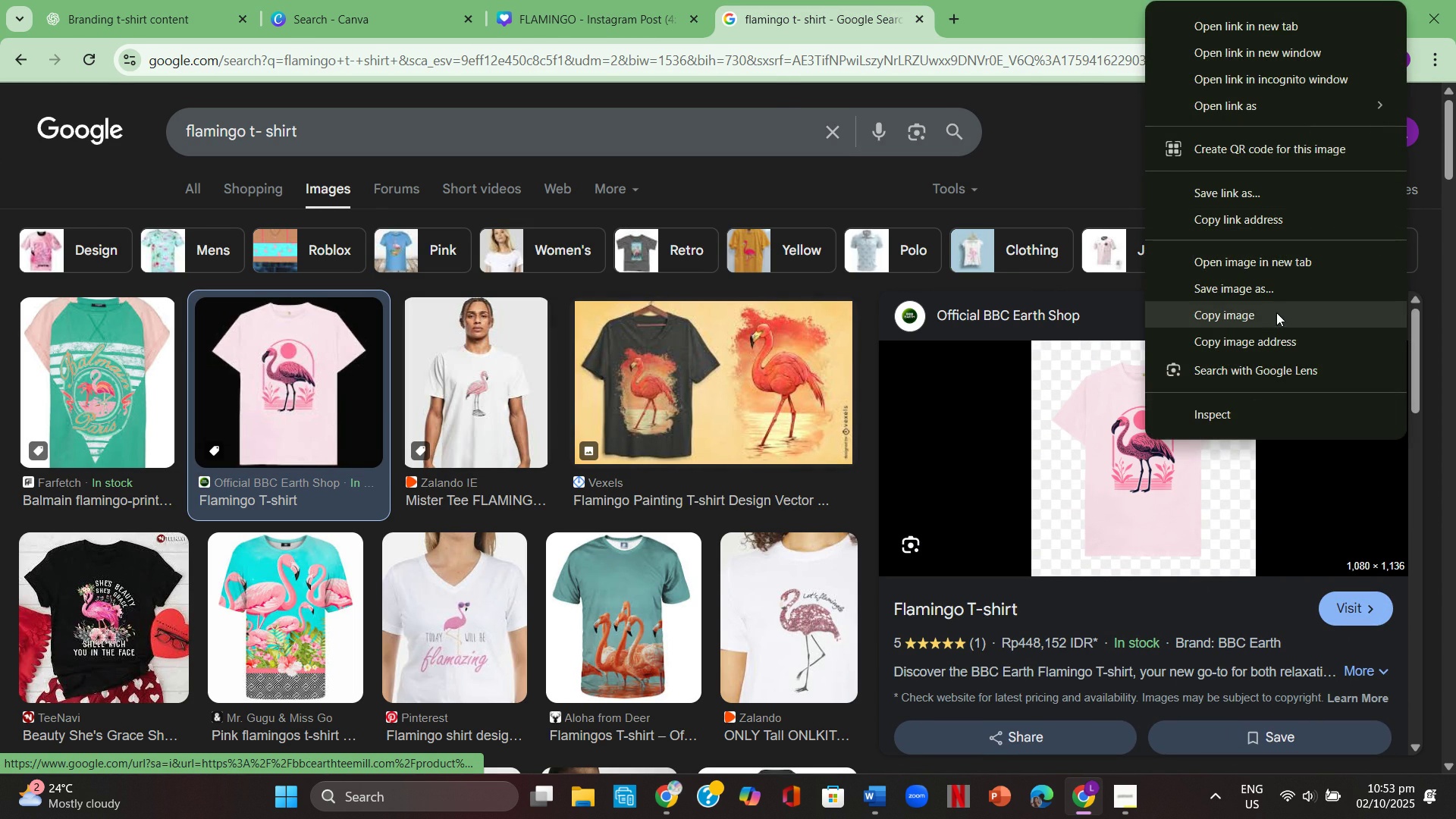 
left_click([1276, 312])
 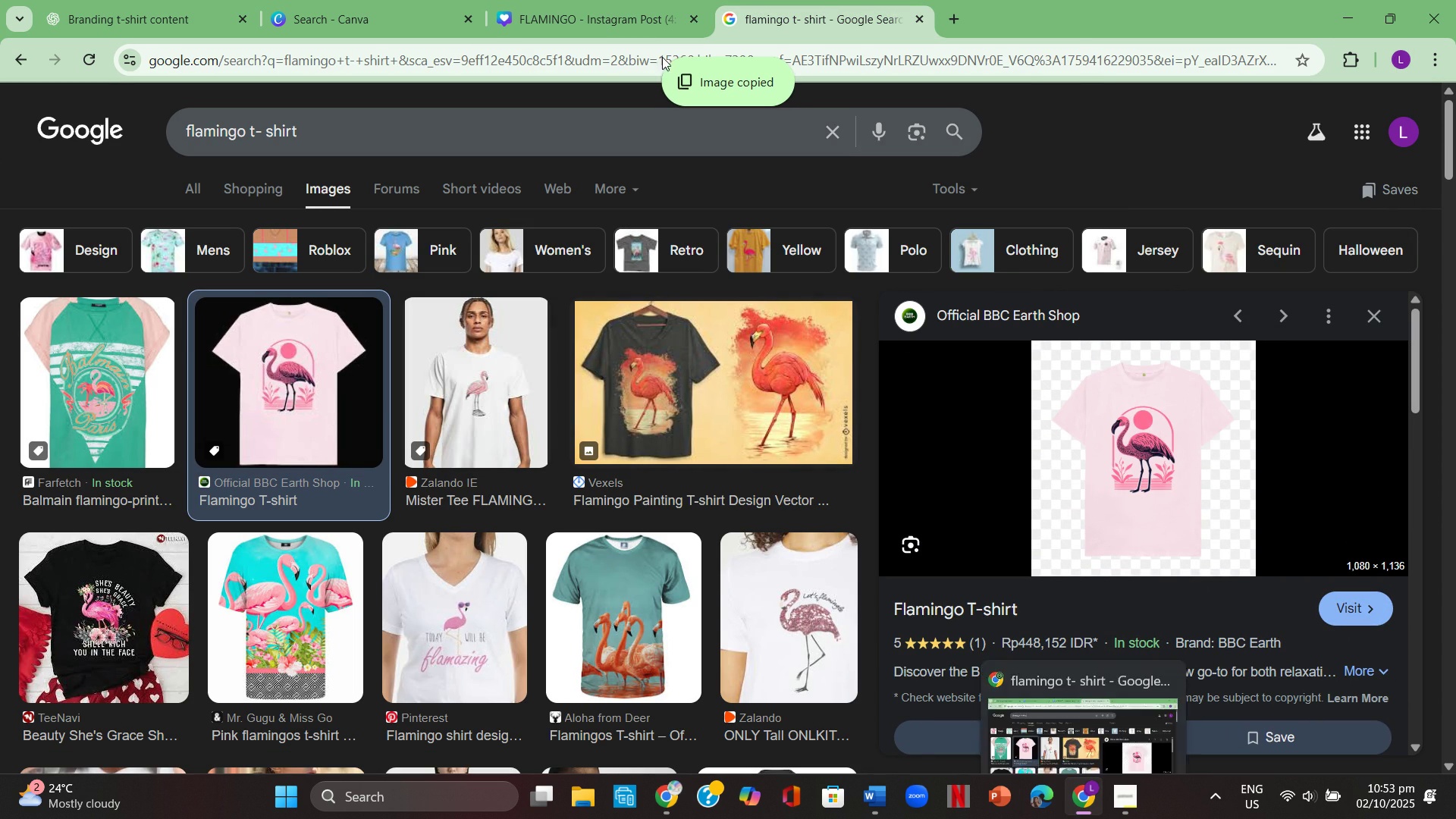 
left_click([570, 0])
 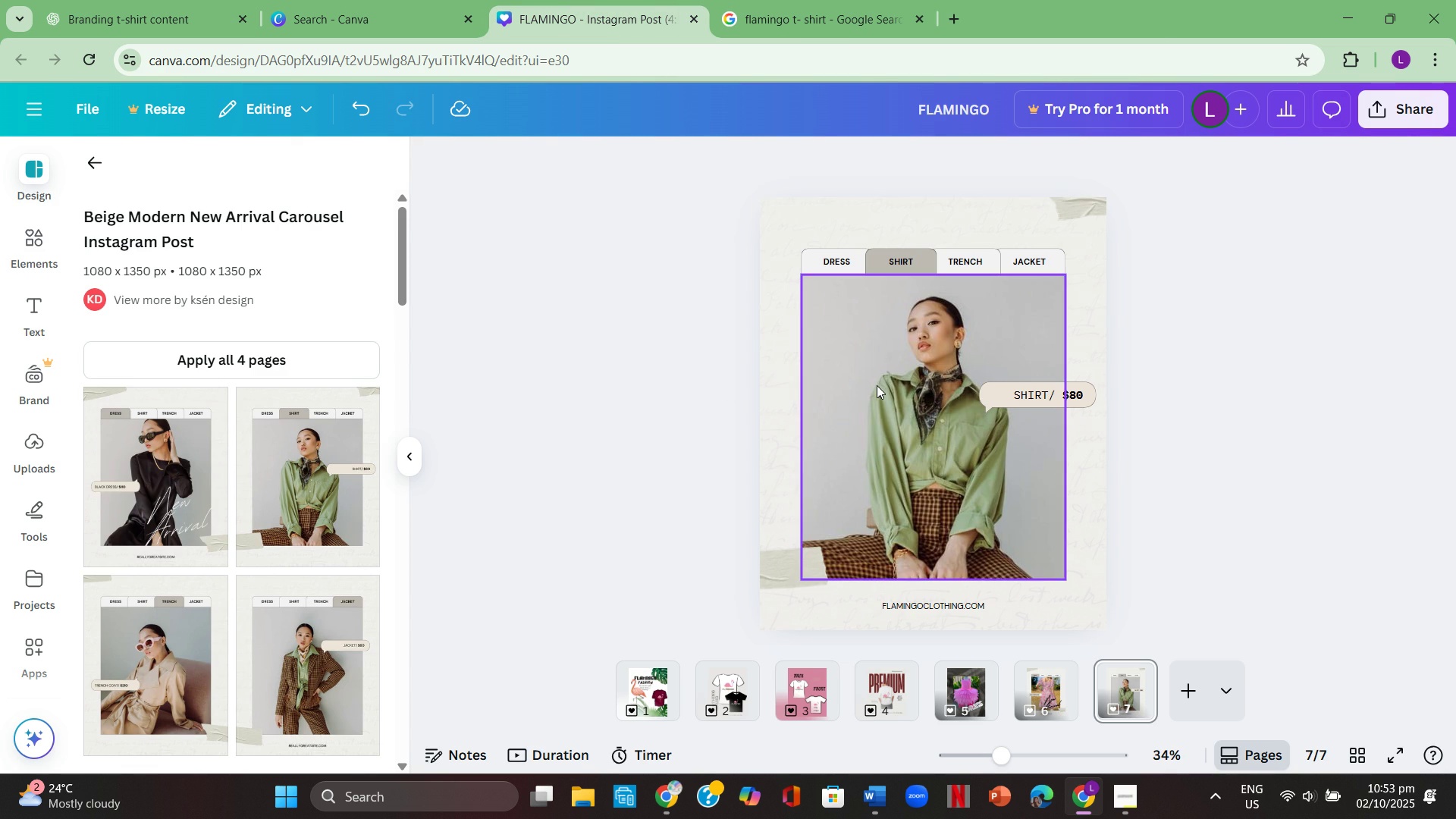 
left_click([880, 388])
 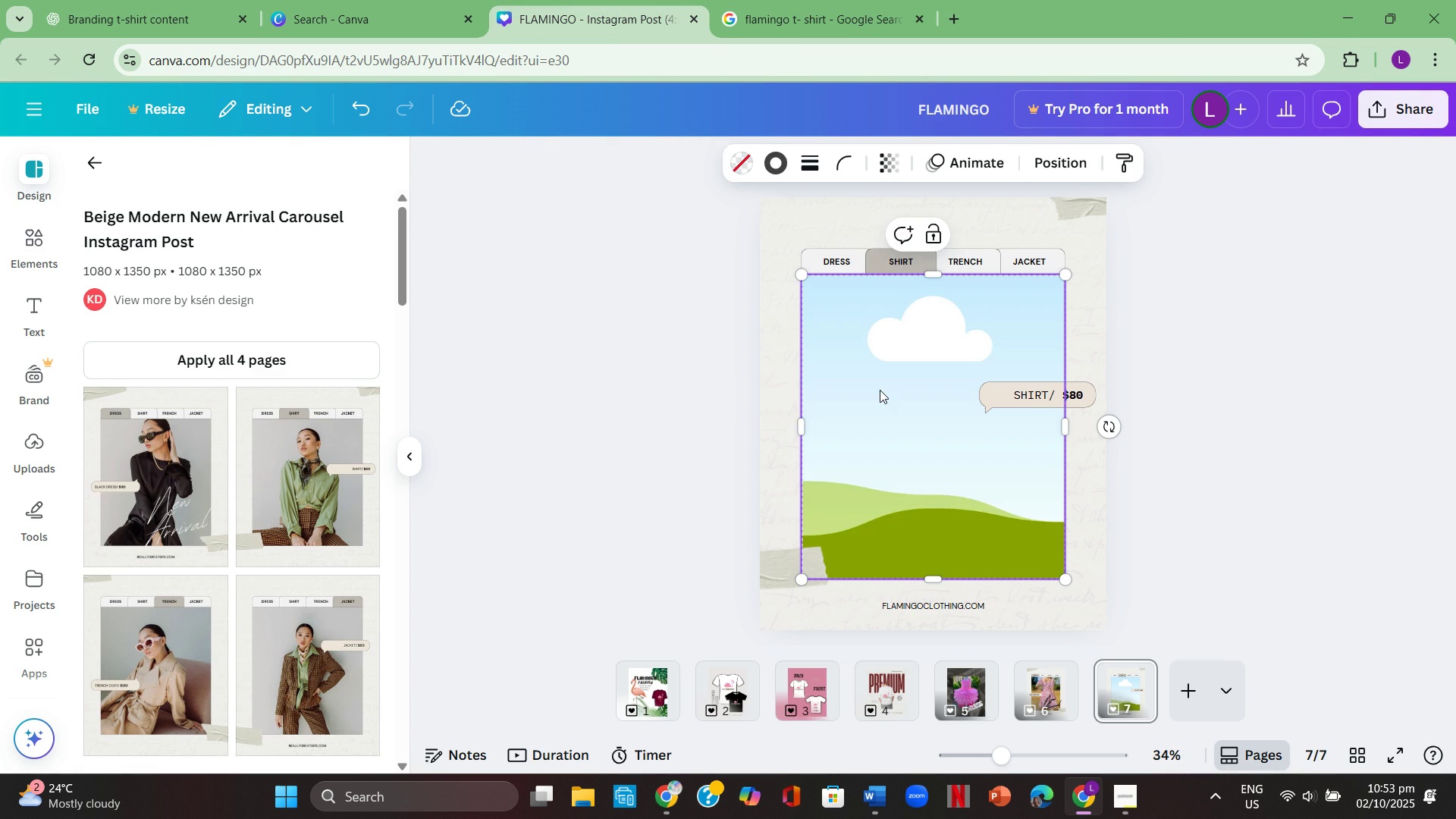 
key(Backspace)
 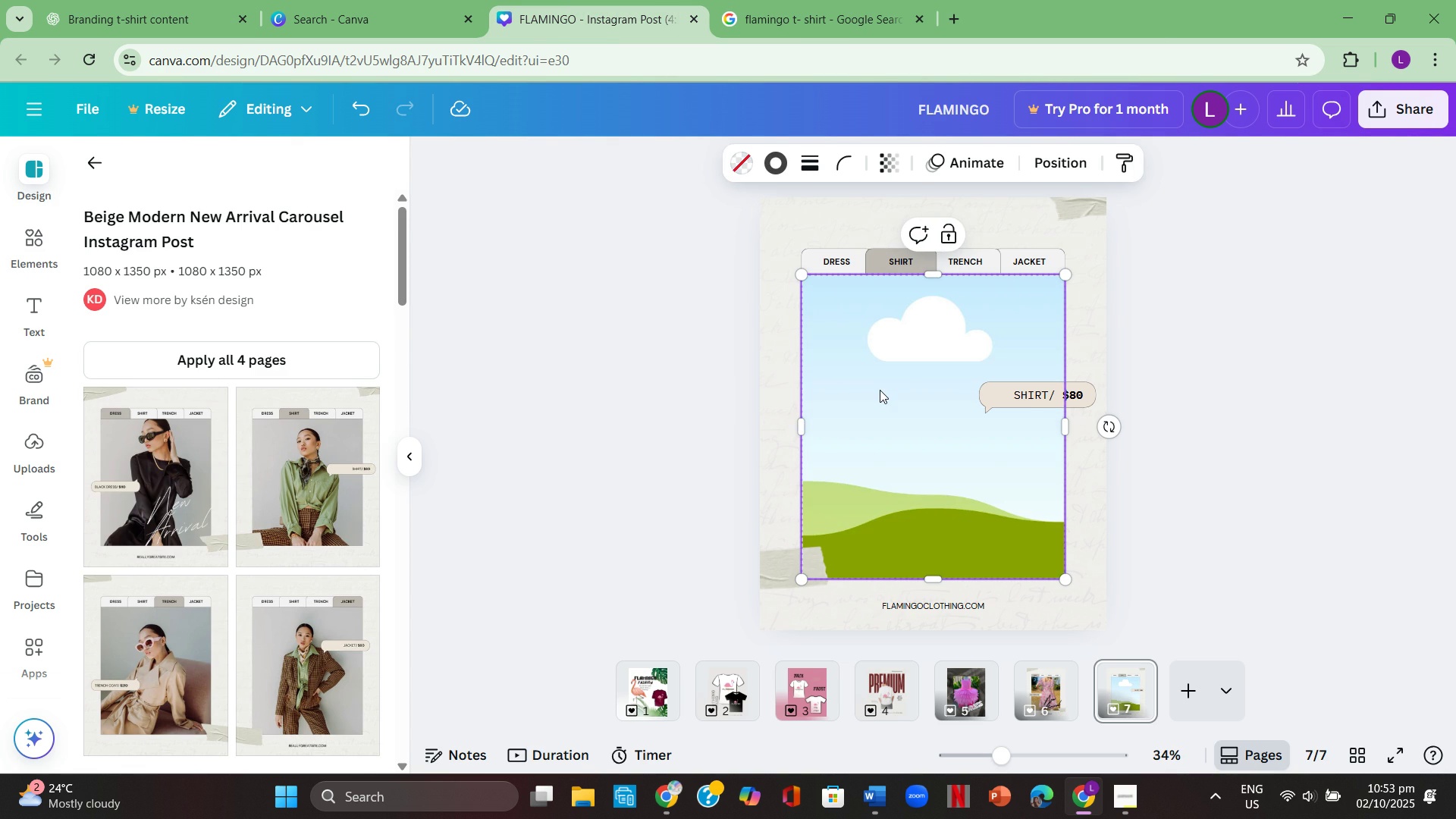 
key(Control+ControlLeft)
 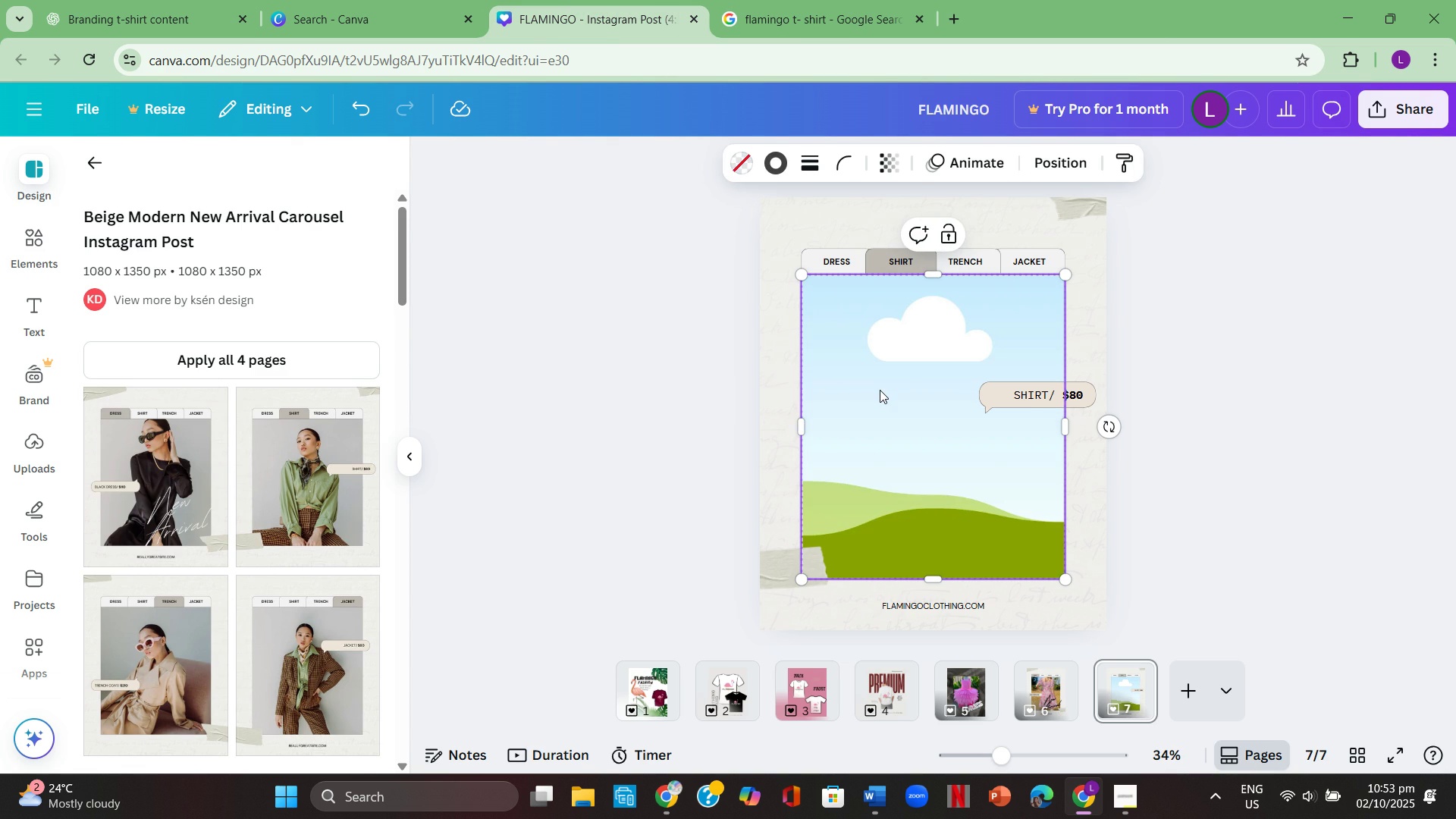 
key(Control+V)
 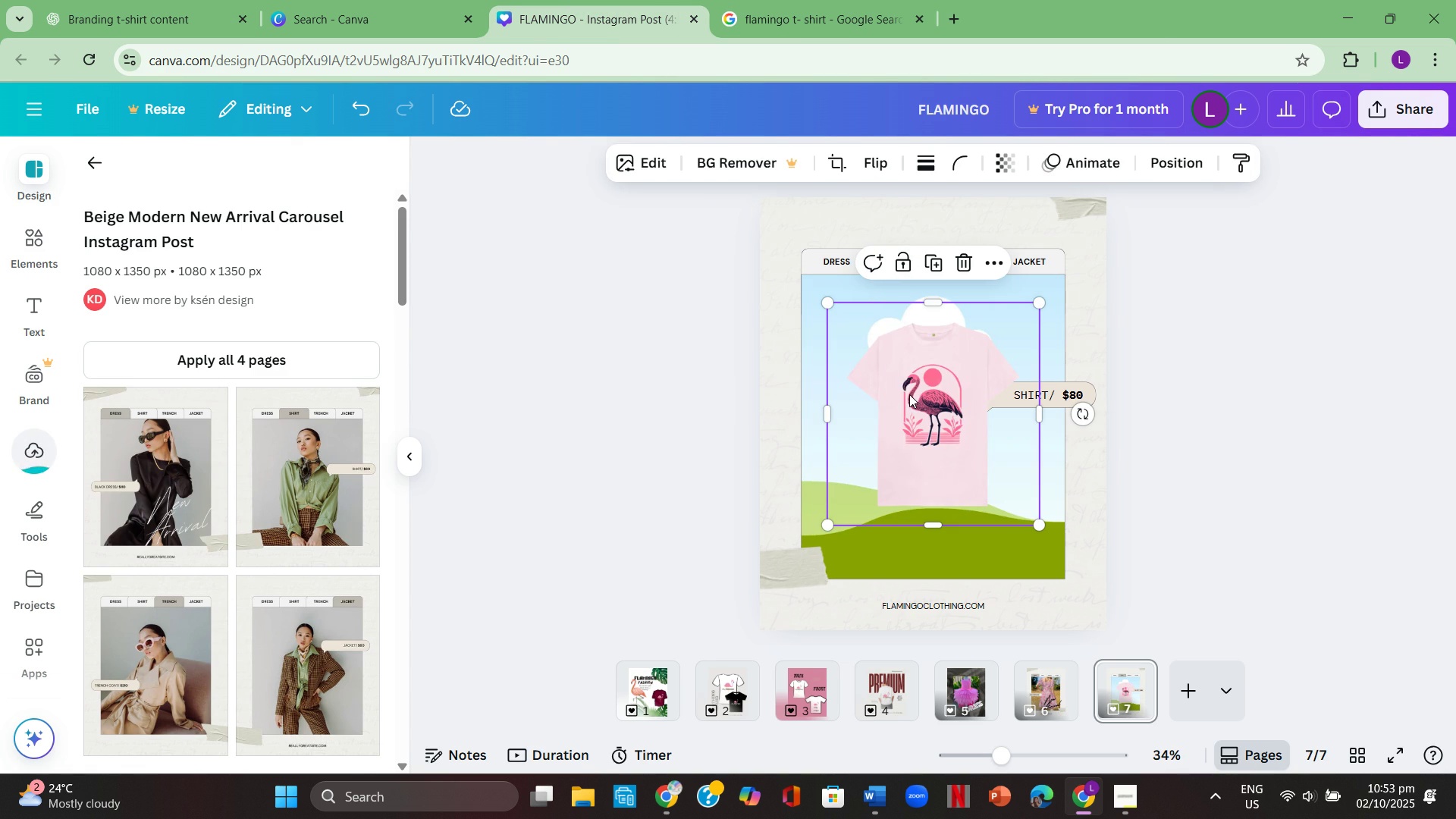 
double_click([1201, 408])